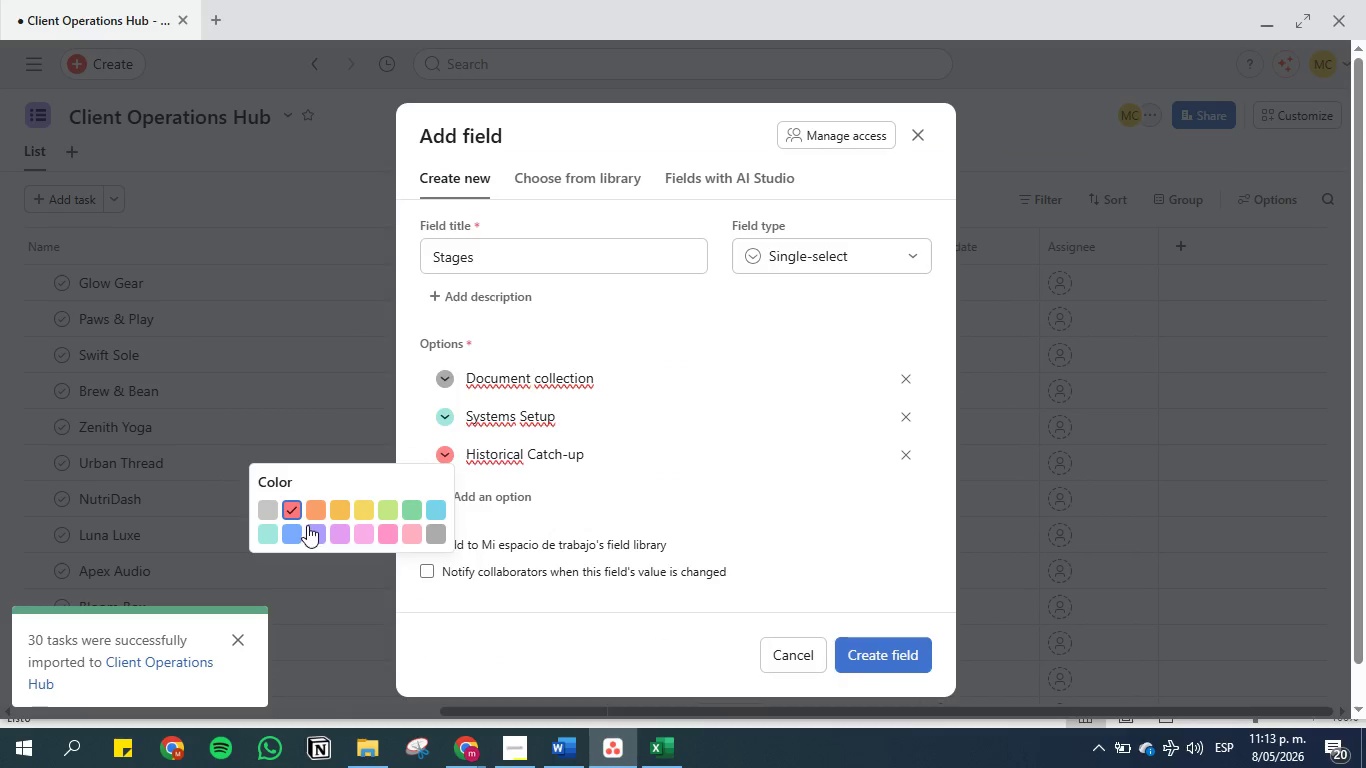 
left_click([288, 532])
 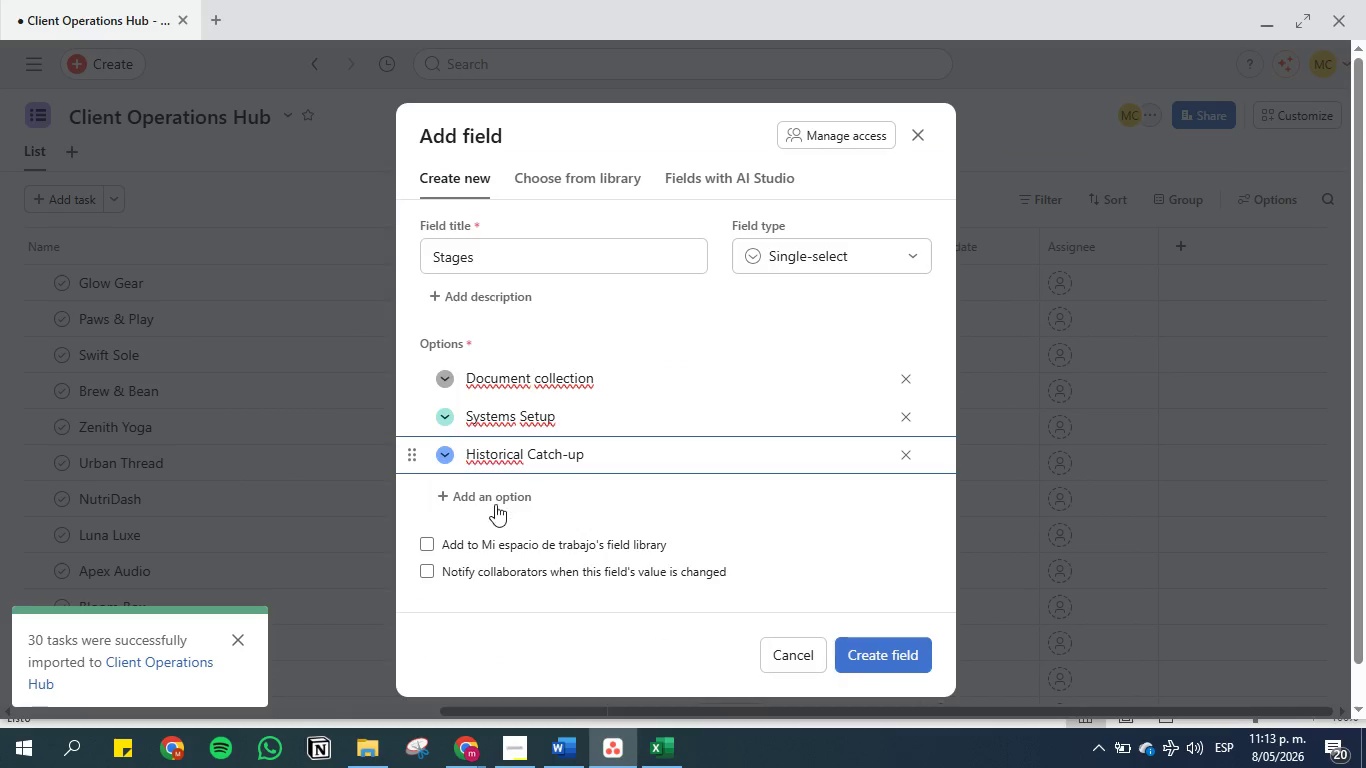 
left_click([492, 498])
 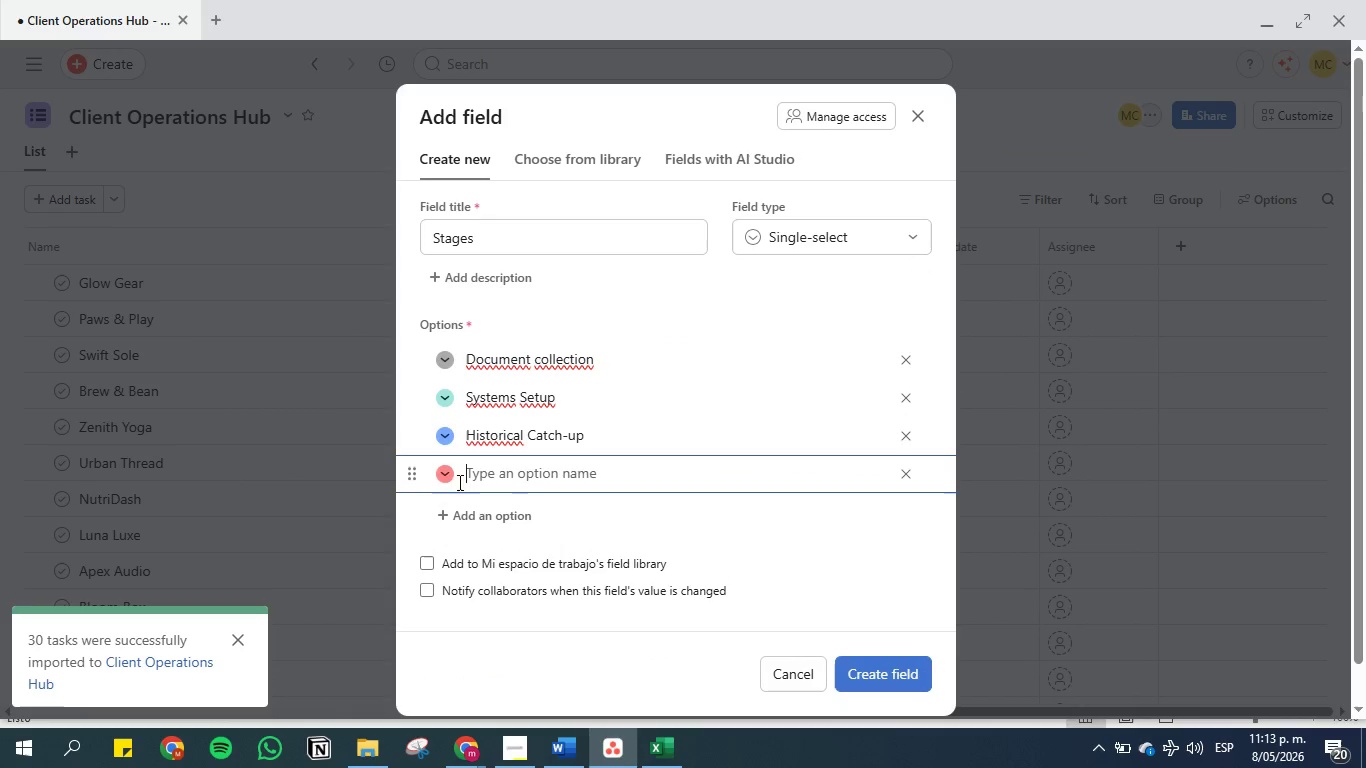 
left_click([445, 482])
 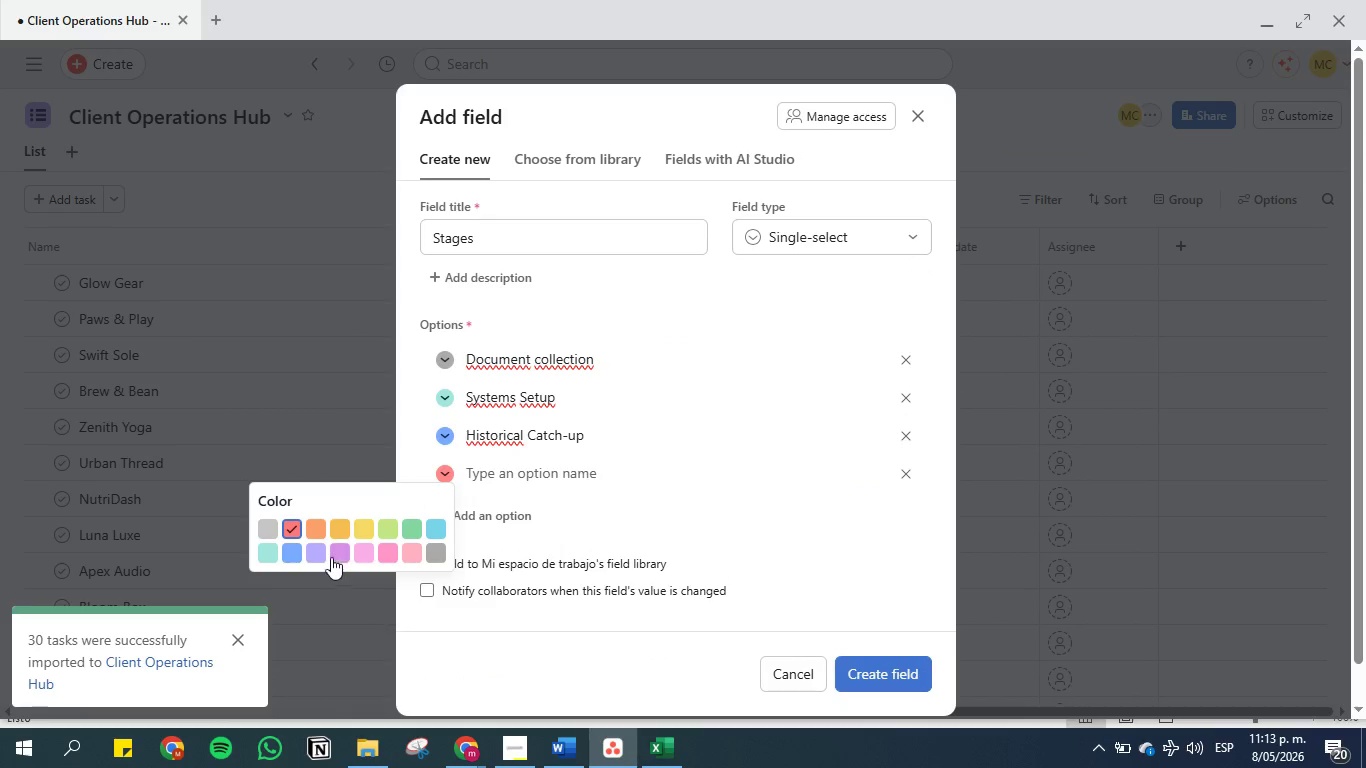 
left_click([314, 552])
 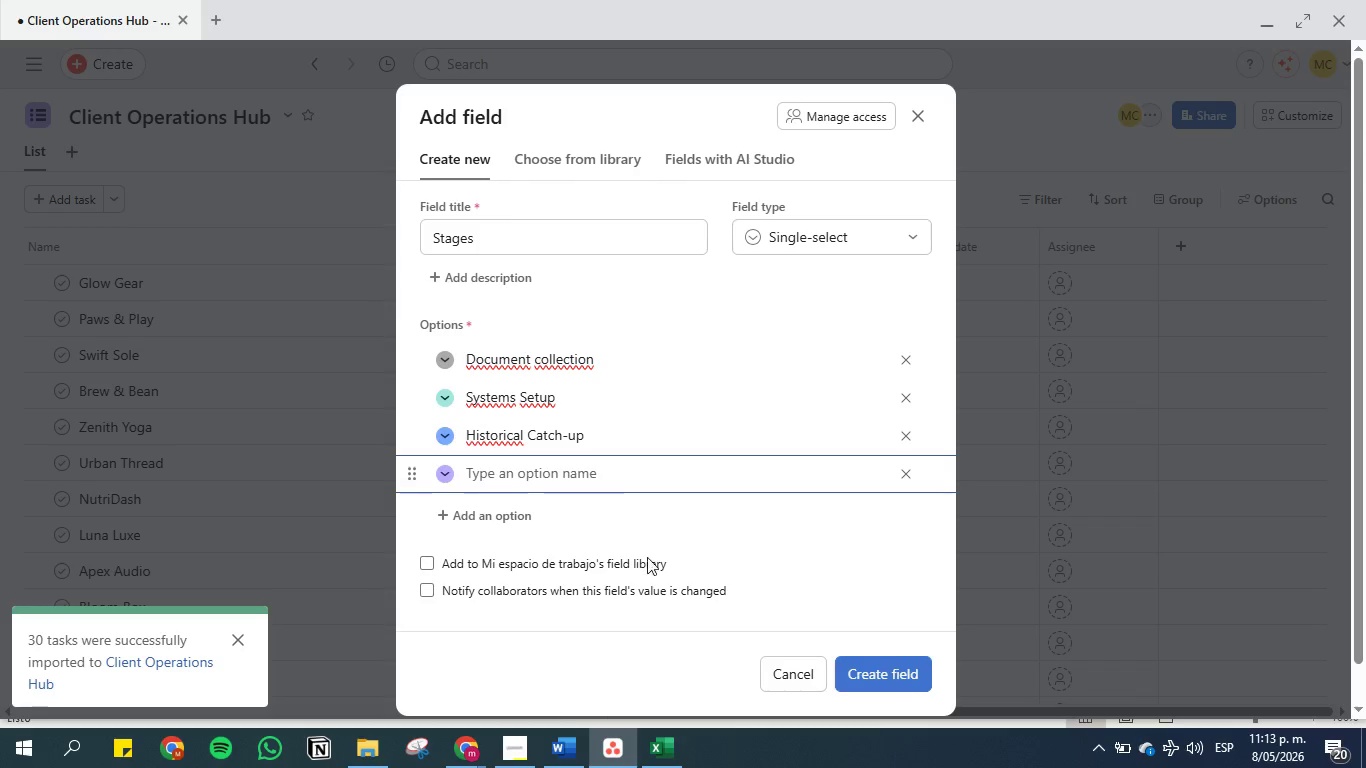 
left_click([561, 752])
 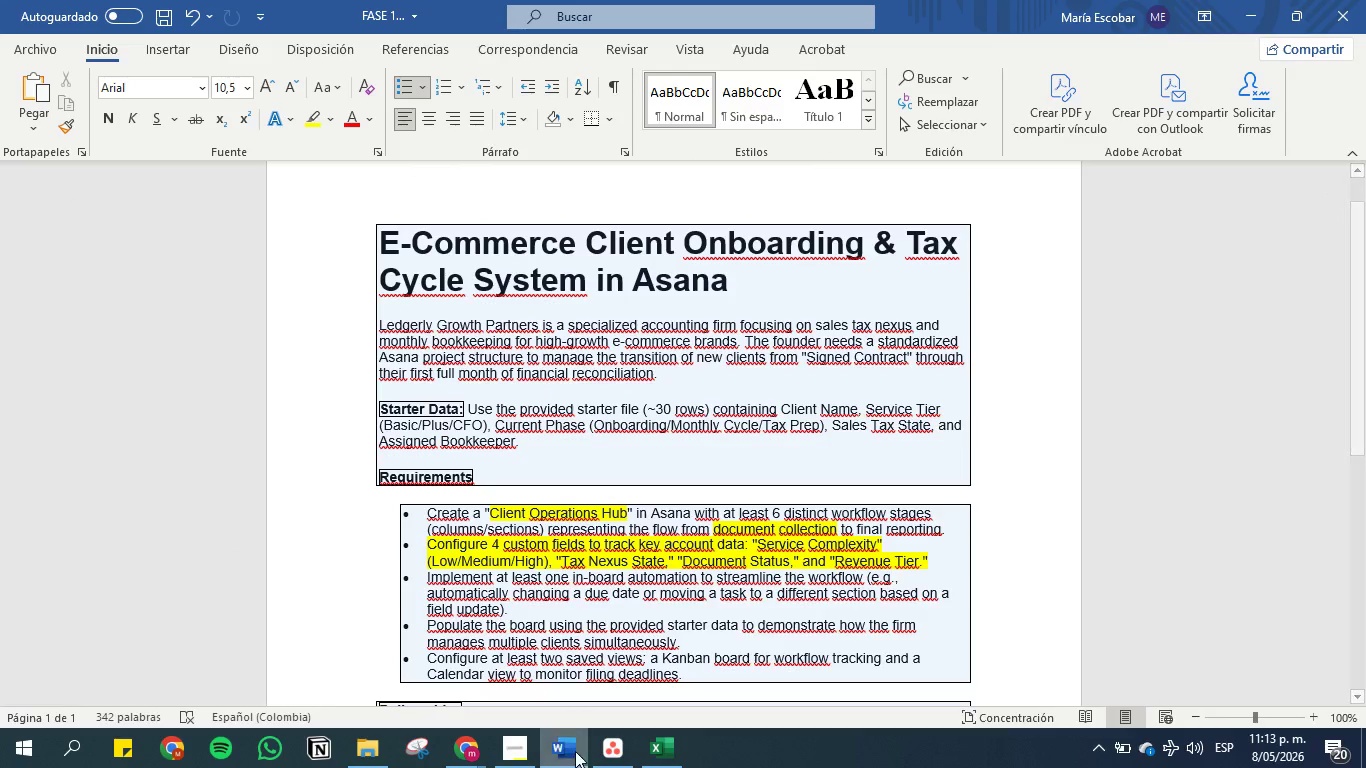 
left_click([601, 754])
 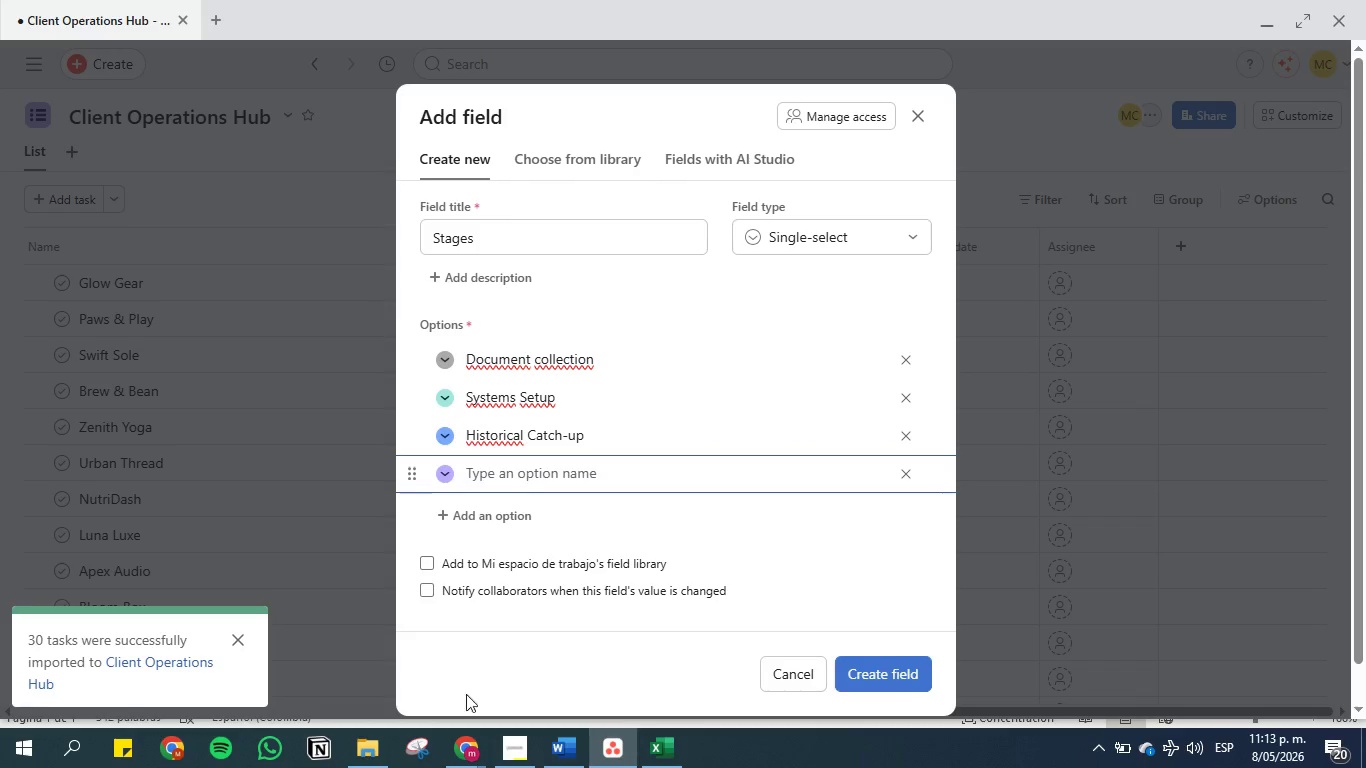 
left_click([459, 759])
 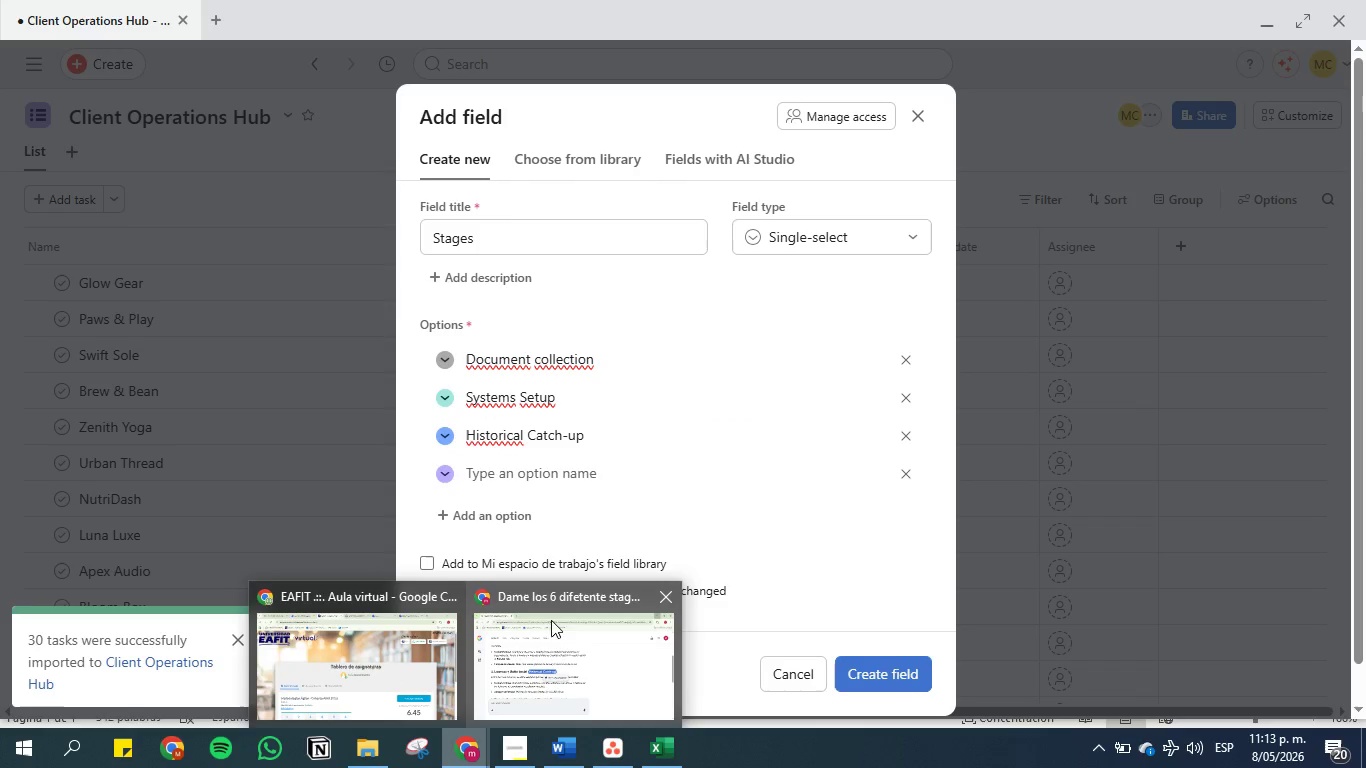 
left_click([559, 657])
 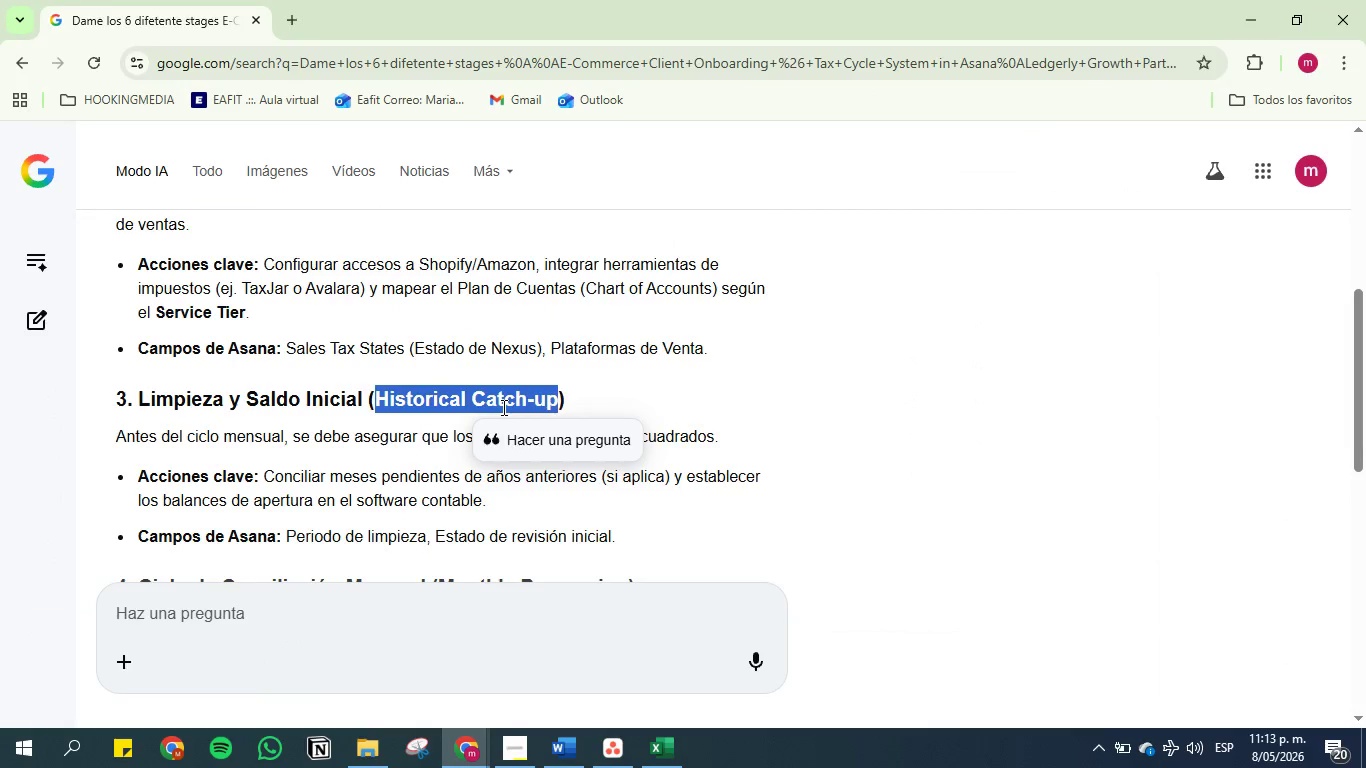 
scroll: coordinate [515, 388], scroll_direction: down, amount: 3.0
 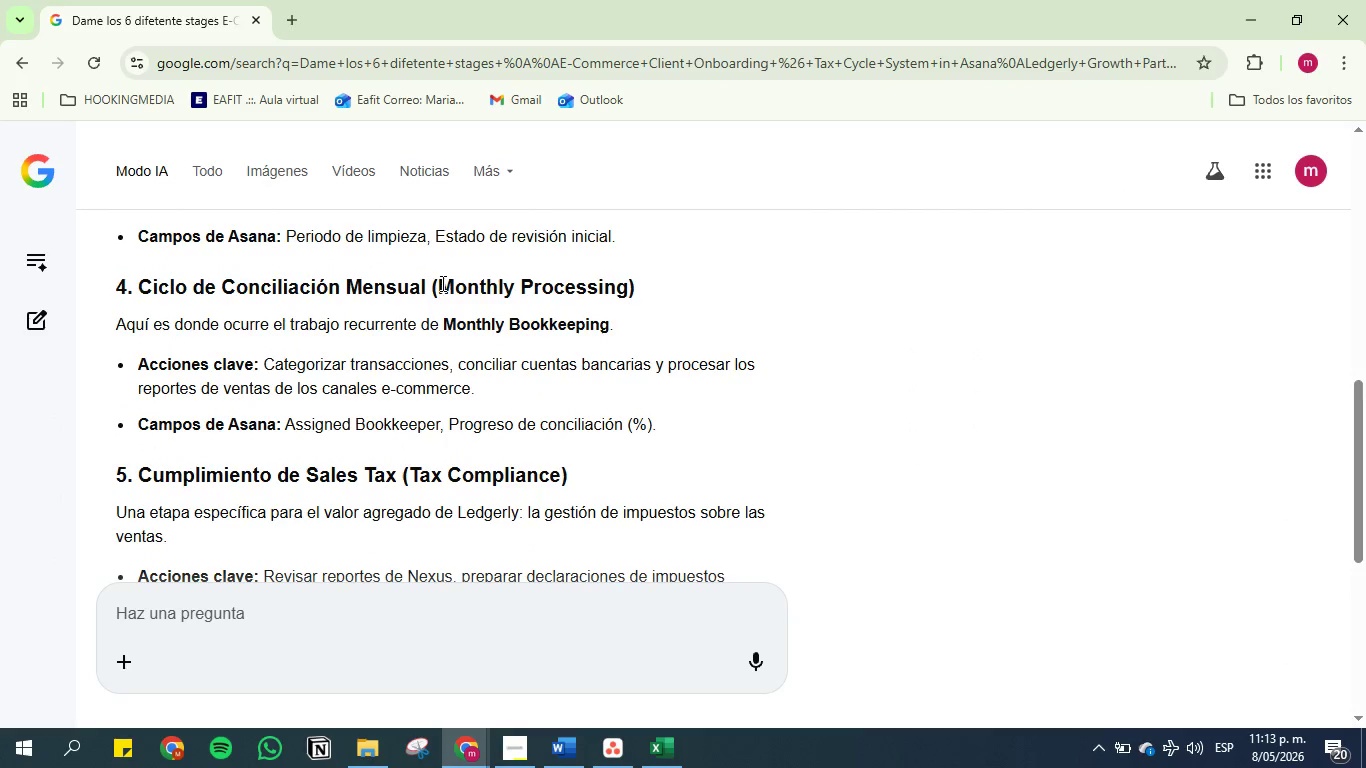 
left_click_drag(start_coordinate=[439, 283], to_coordinate=[630, 285])
 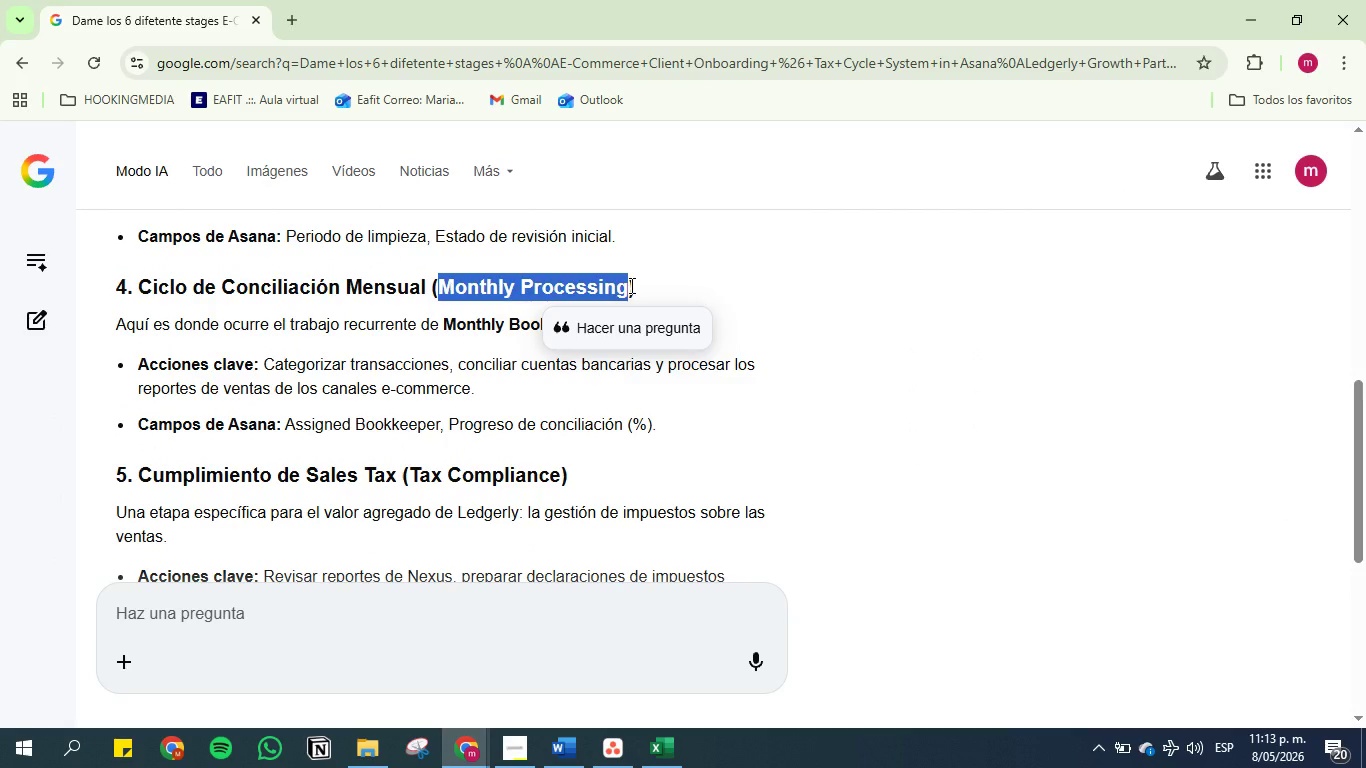 
key(Control+C)
 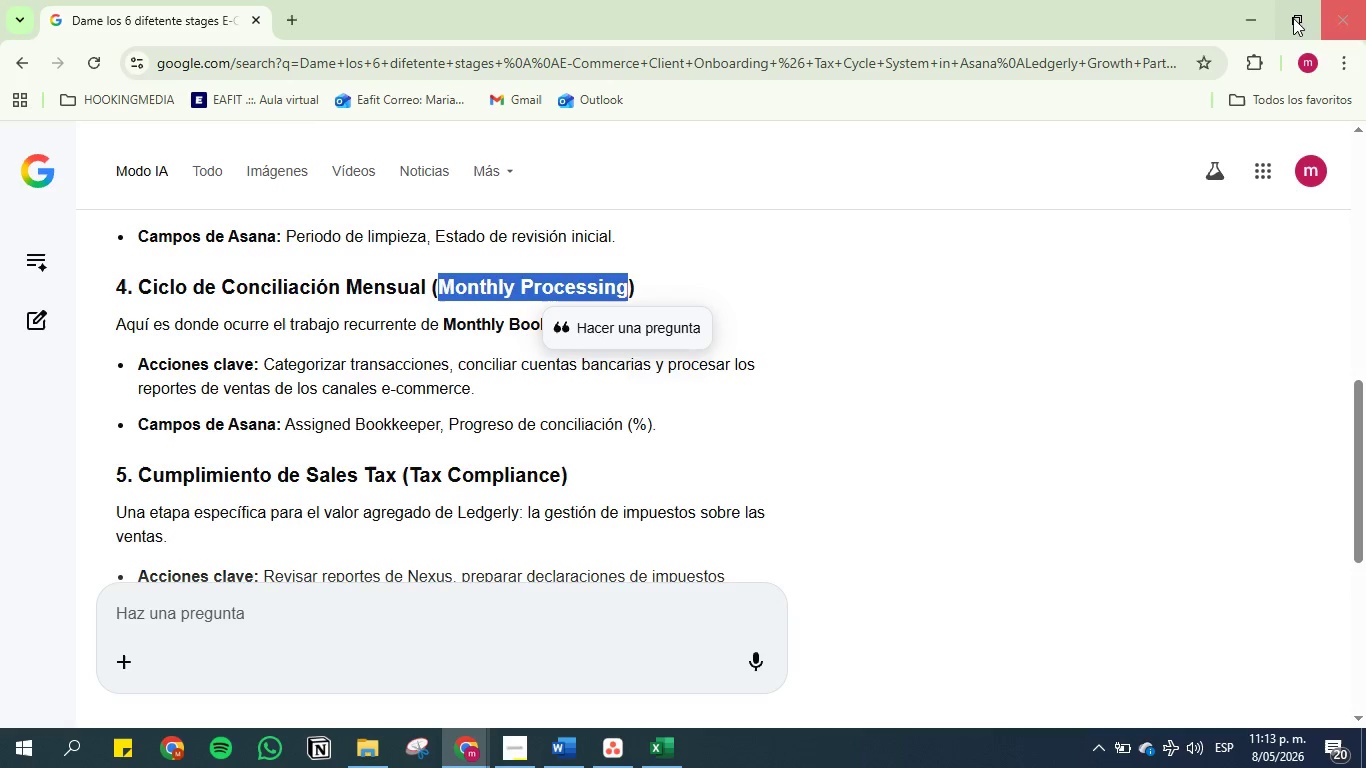 
left_click([1240, 18])
 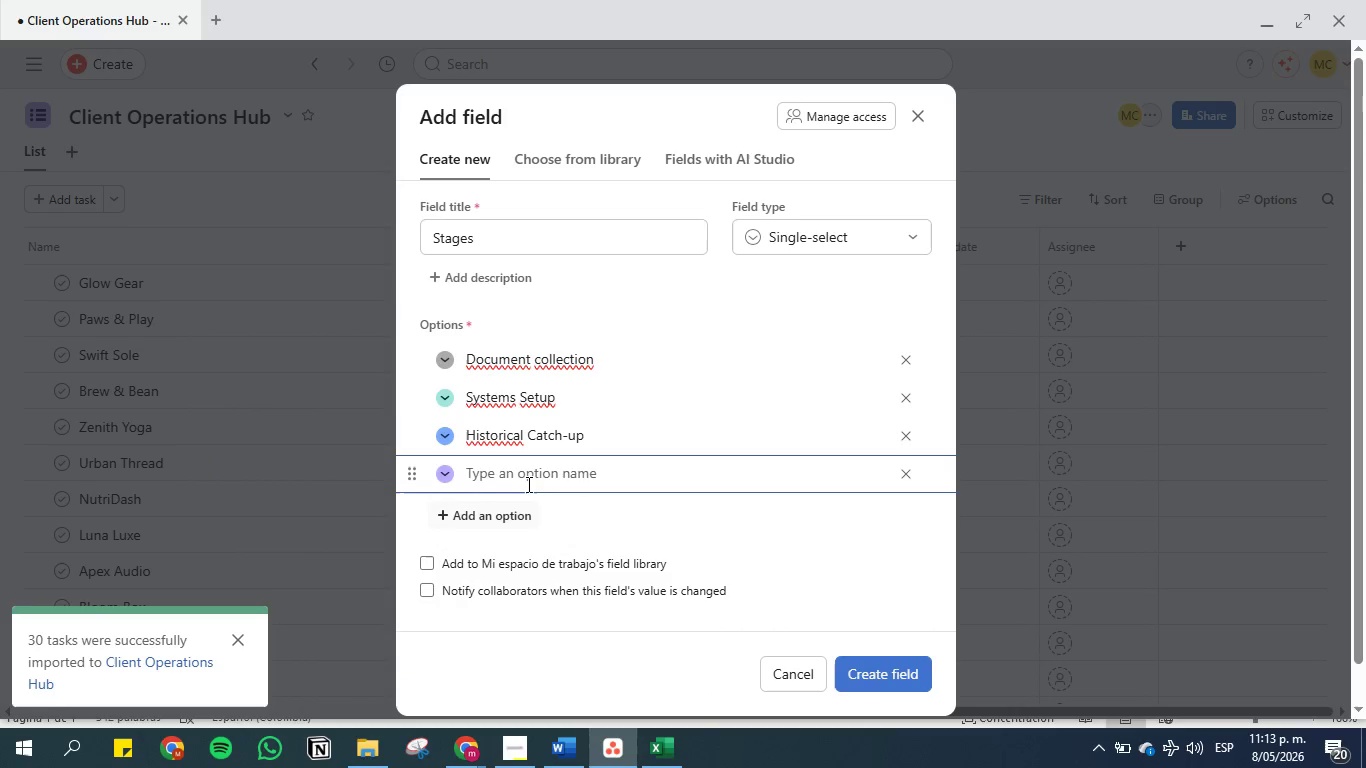 
left_click([527, 478])
 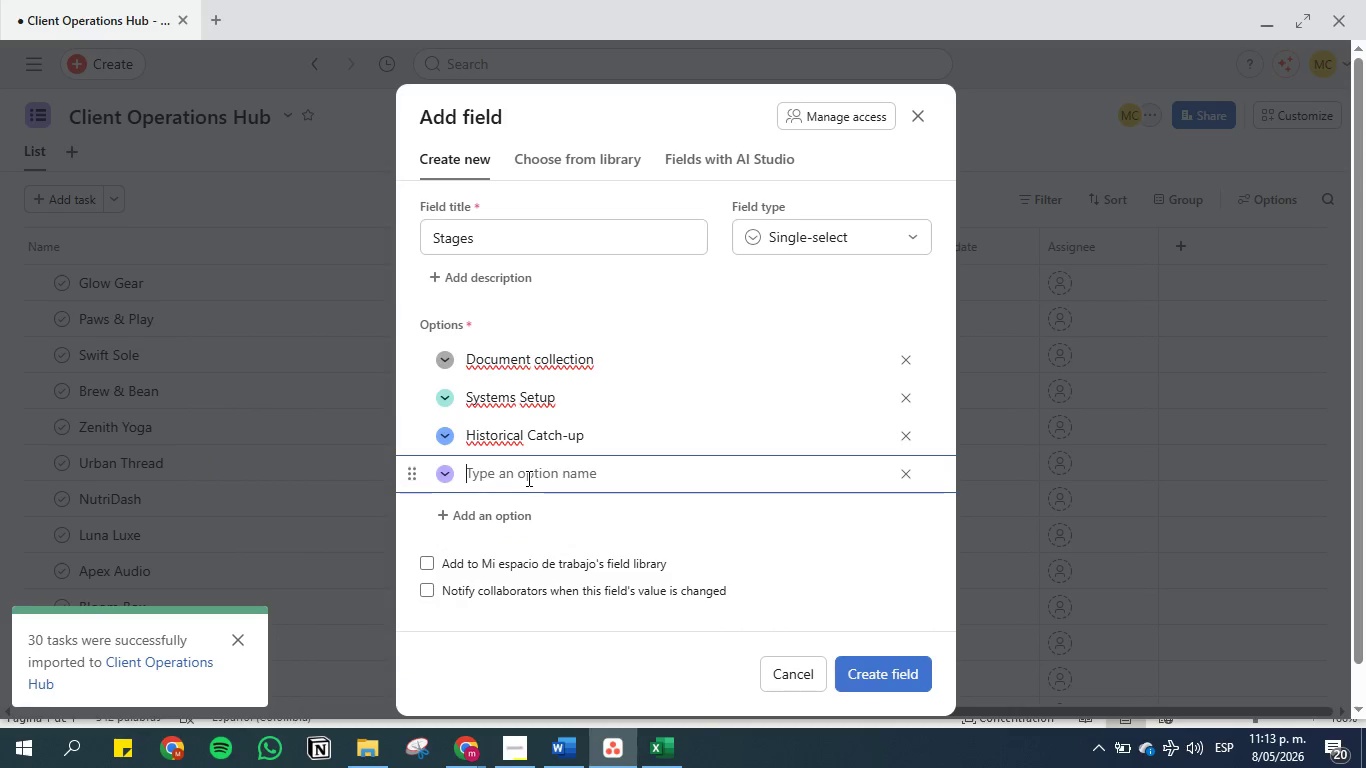 
key(Control+V)
 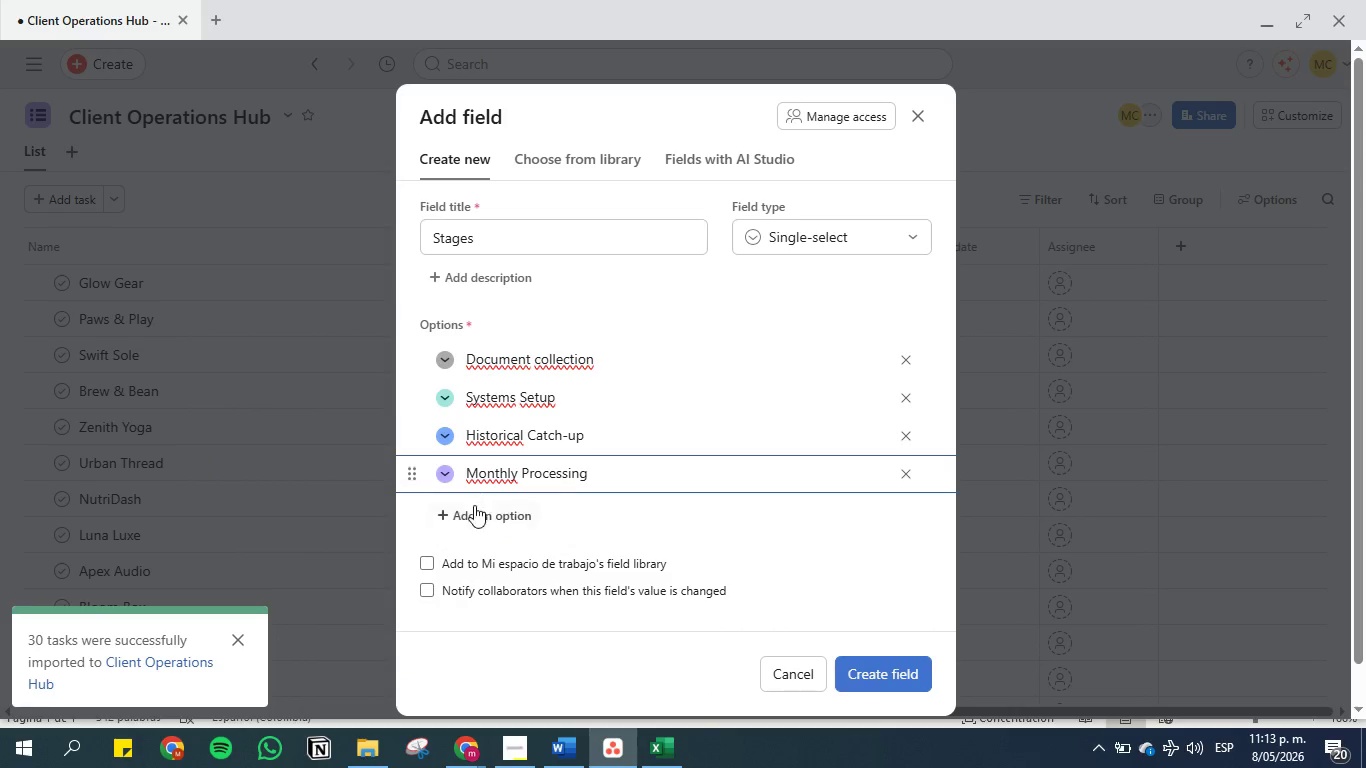 
left_click([472, 506])
 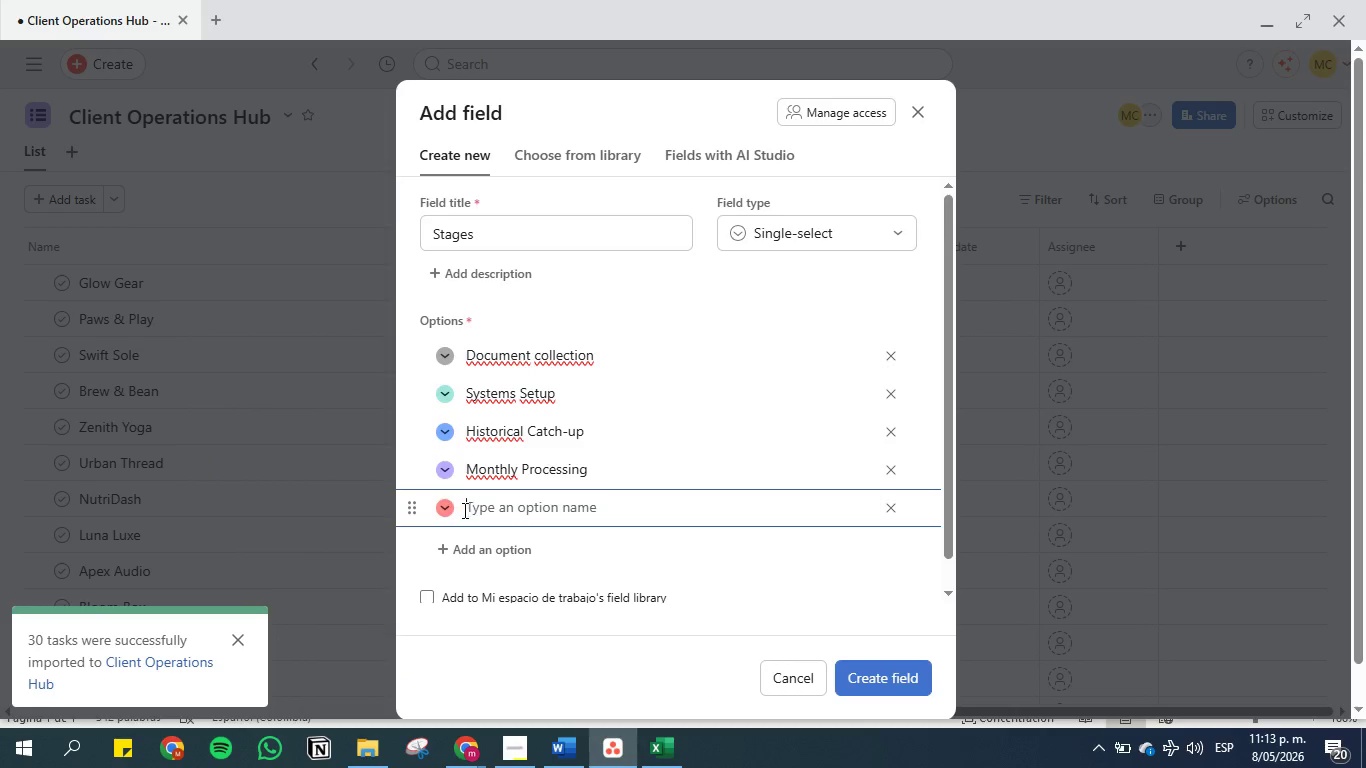 
left_click([444, 514])
 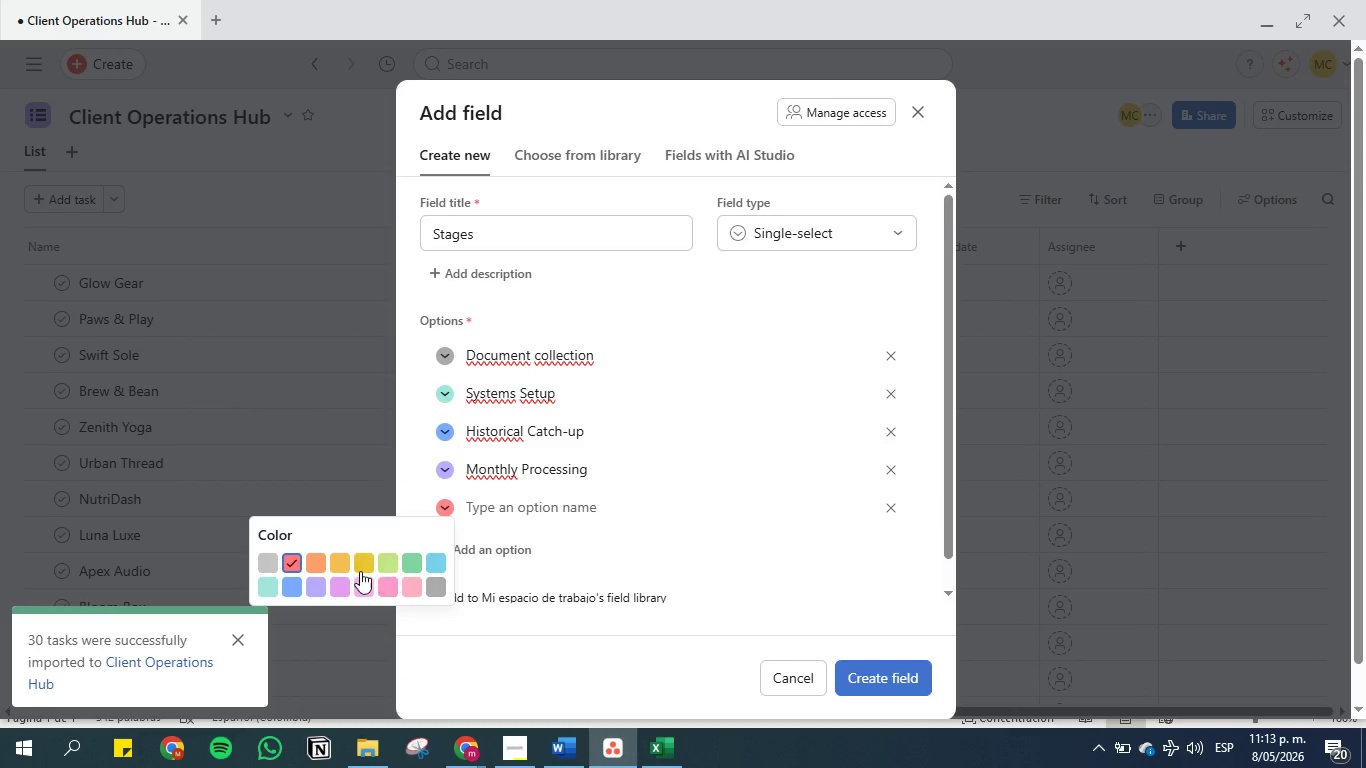 
left_click([360, 570])
 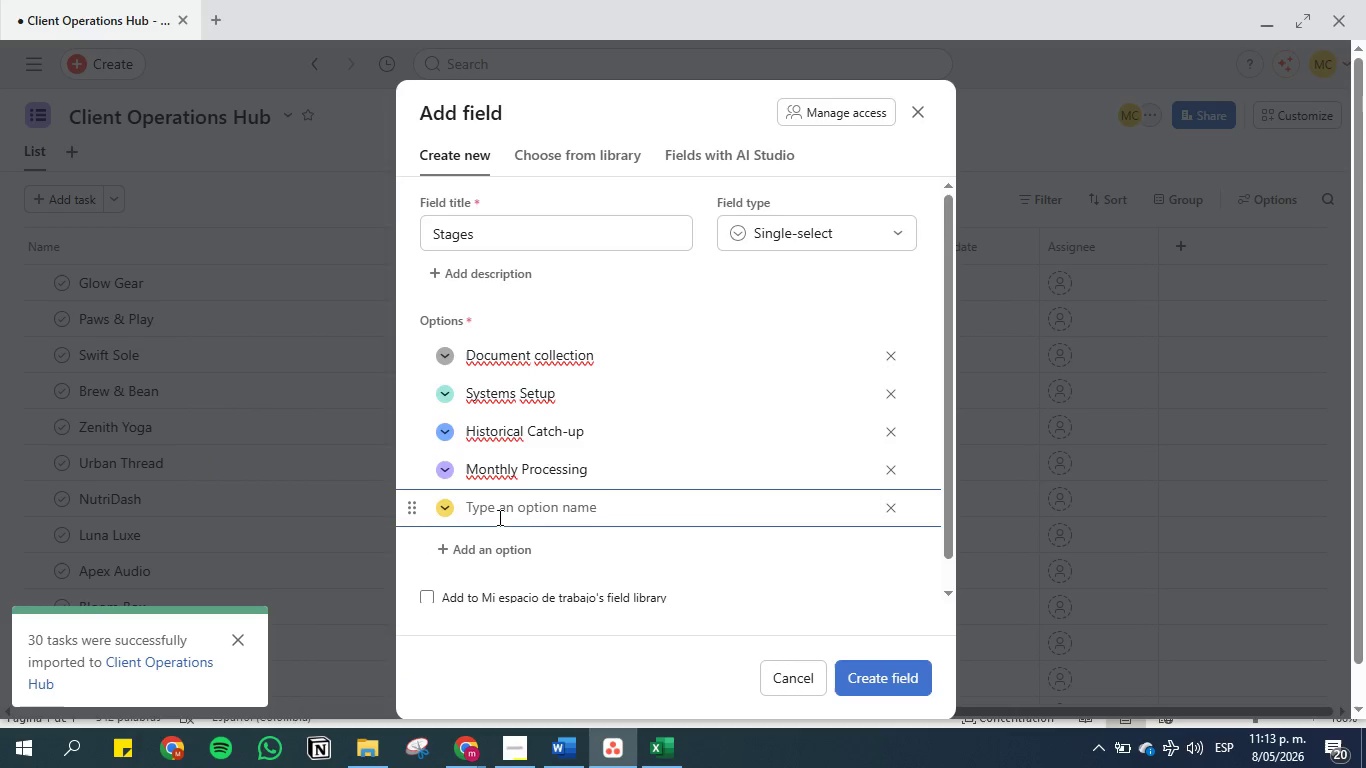 
left_click([504, 509])
 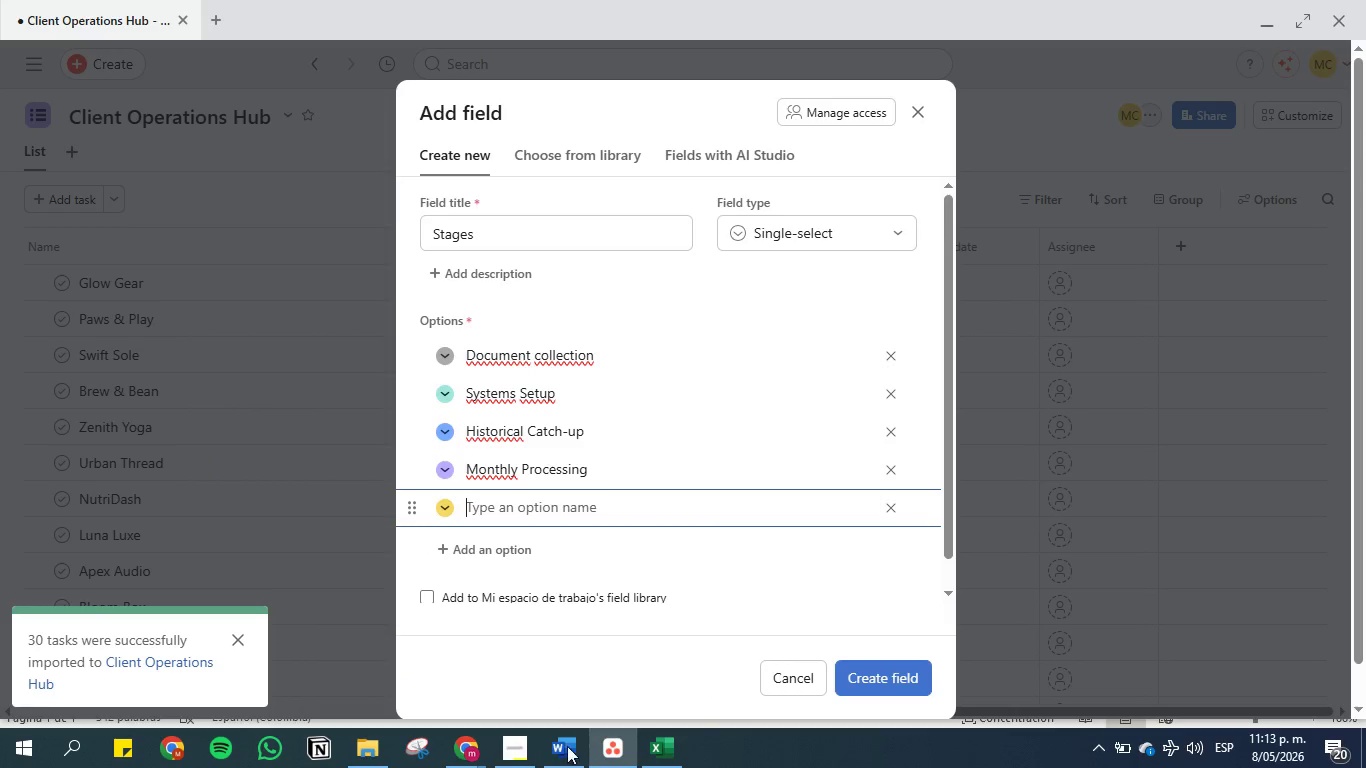 
left_click([567, 748])
 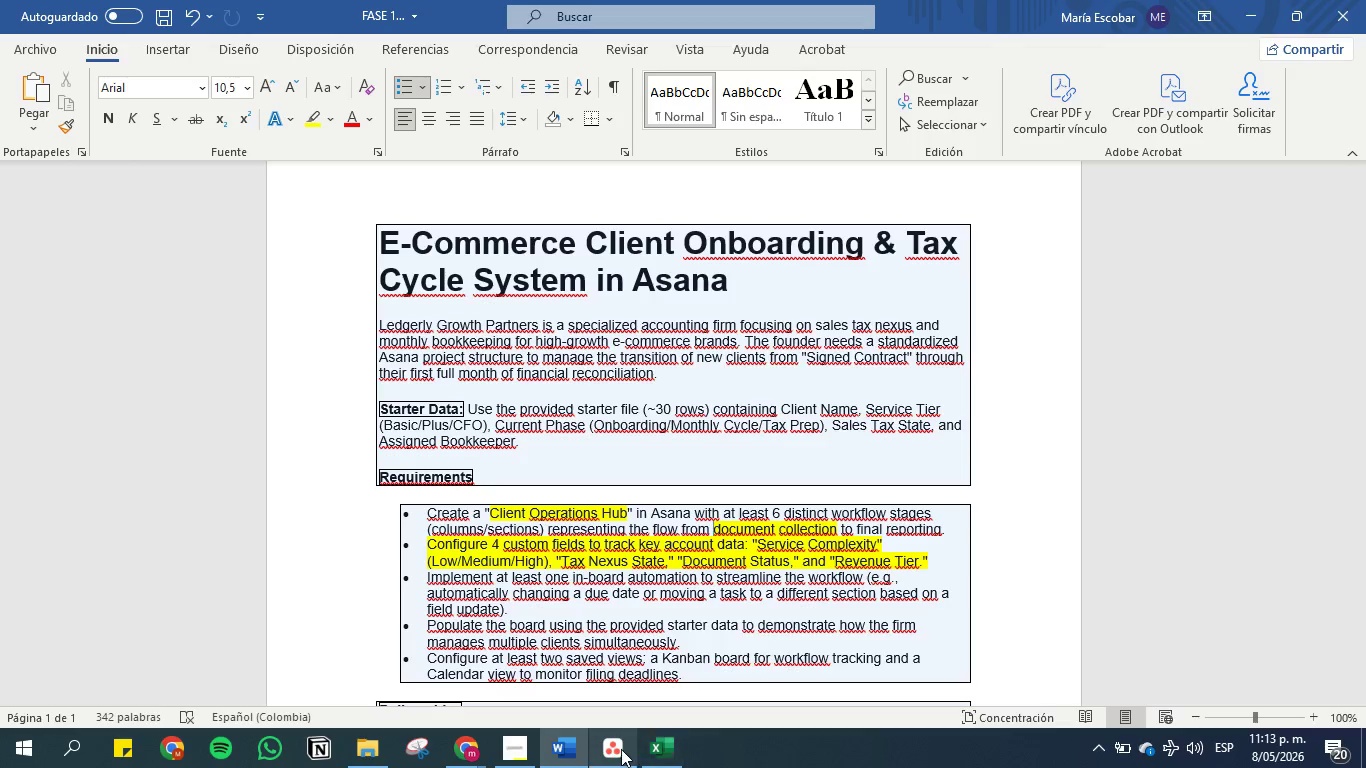 
left_click([469, 749])
 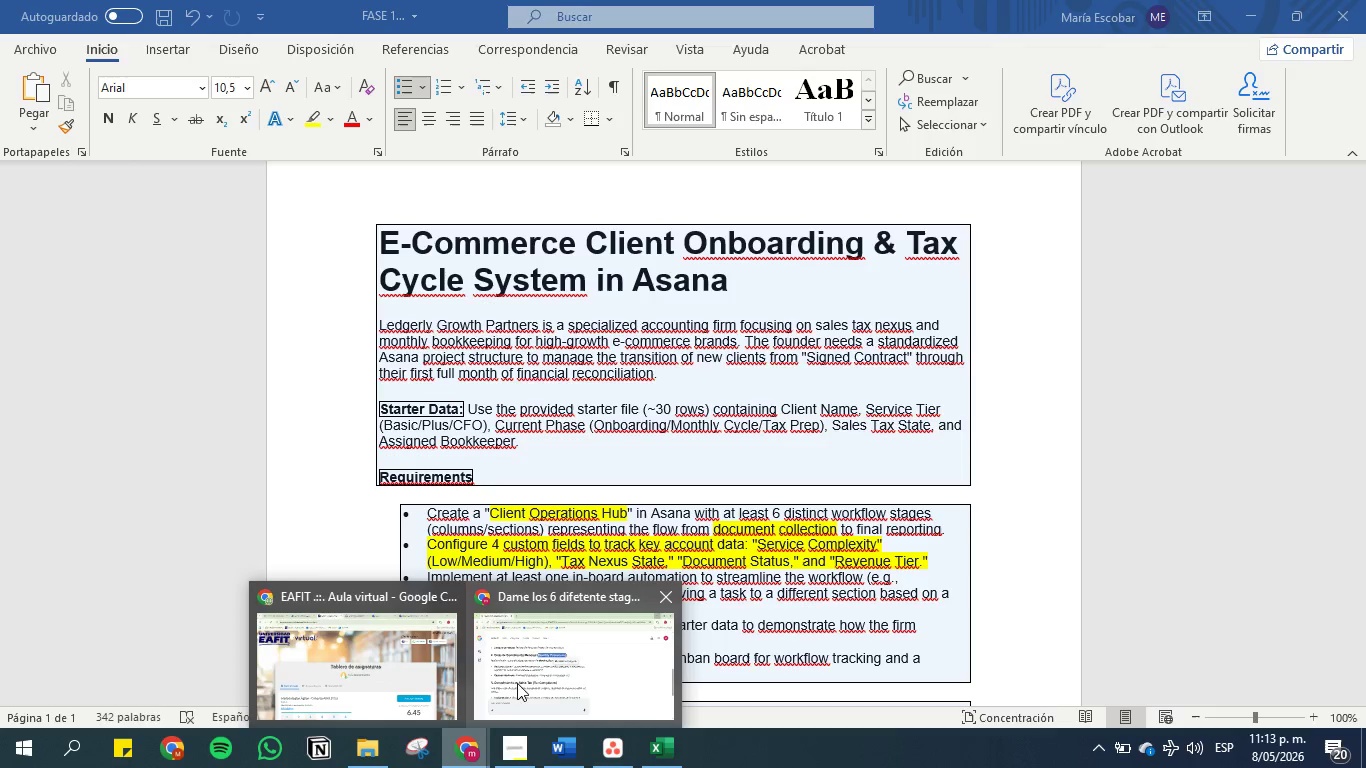 
left_click([540, 661])
 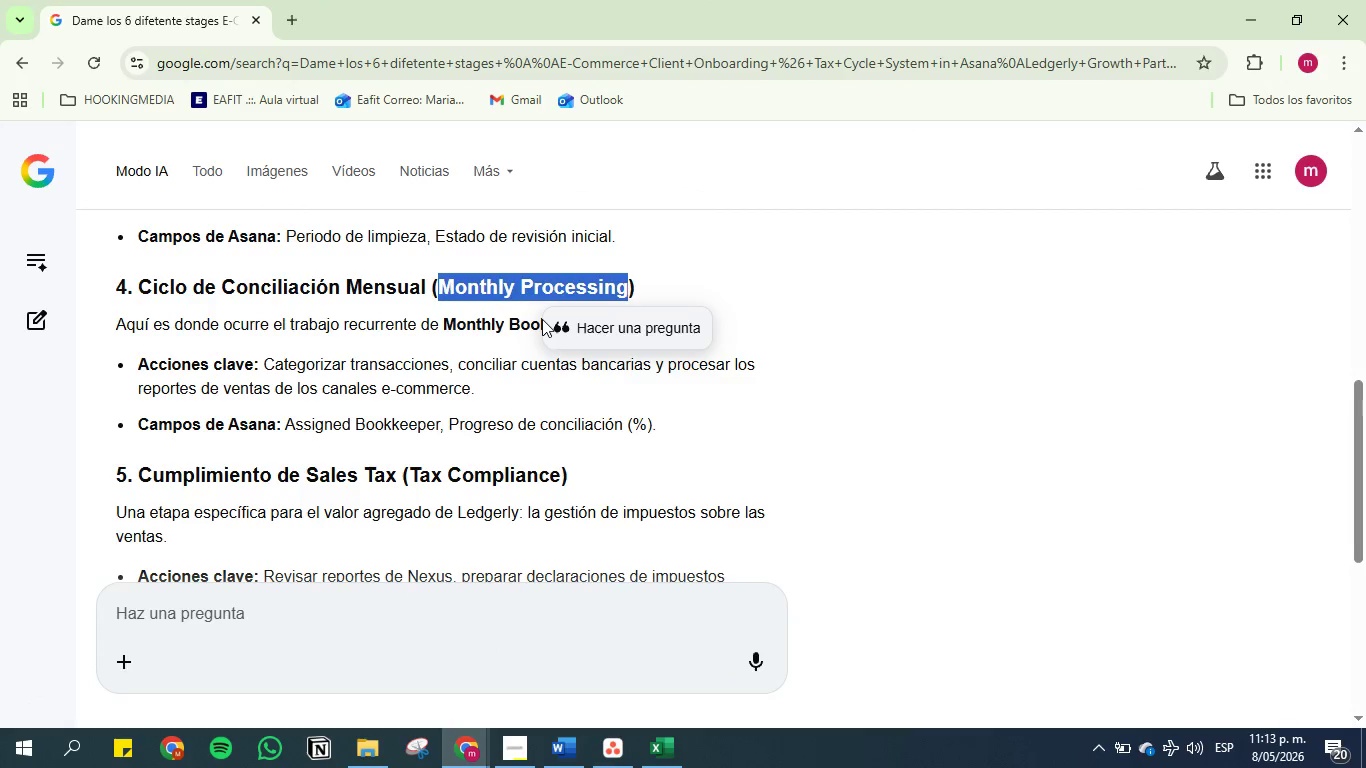 
scroll: coordinate [534, 343], scroll_direction: down, amount: 2.0
 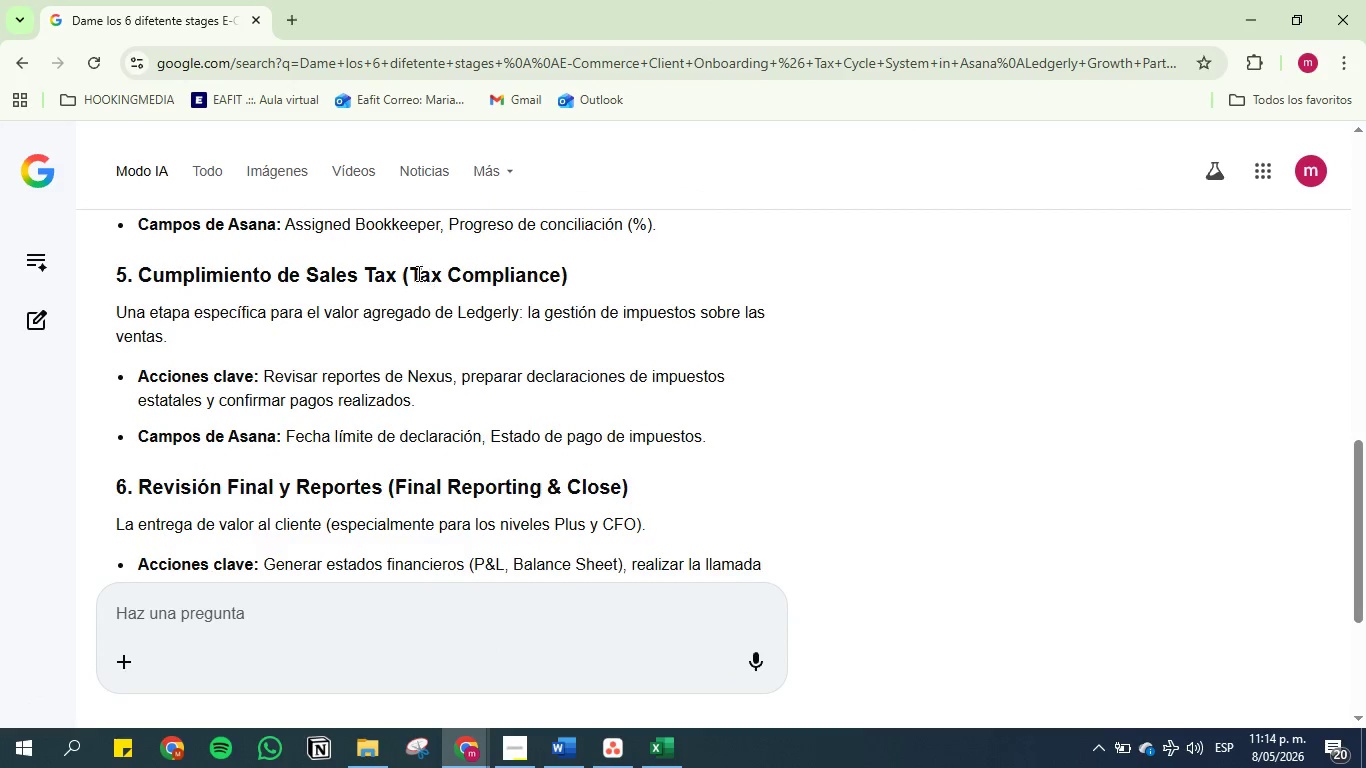 
left_click_drag(start_coordinate=[412, 274], to_coordinate=[563, 277])
 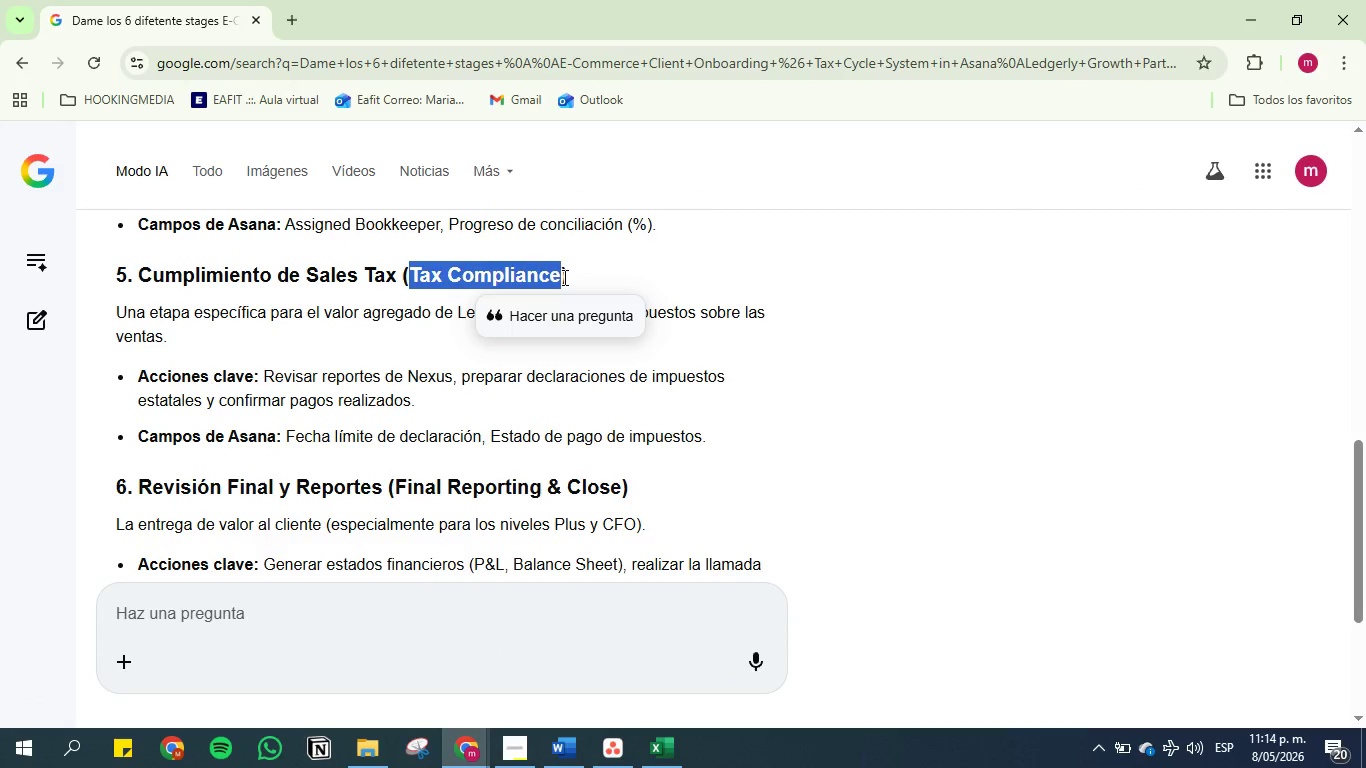 
key(Control+C)
 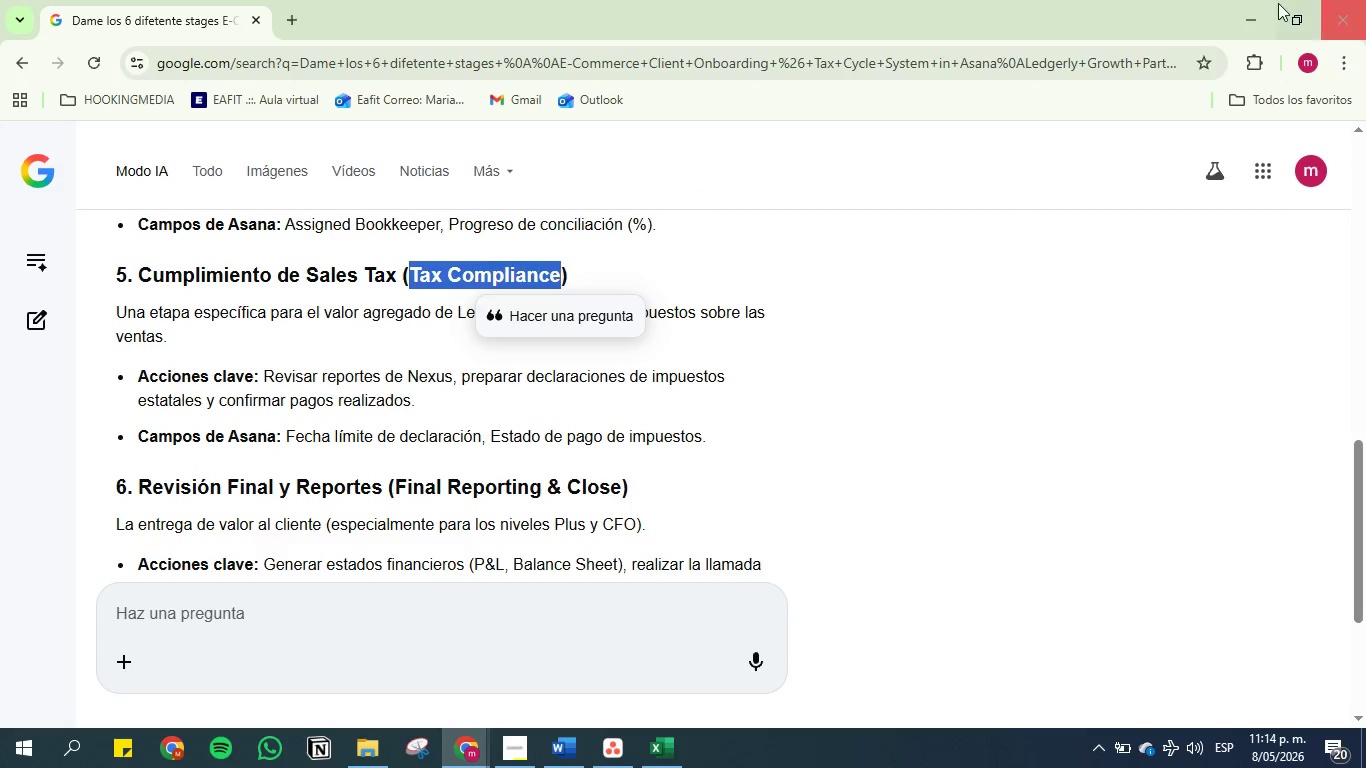 
left_click([1250, 6])
 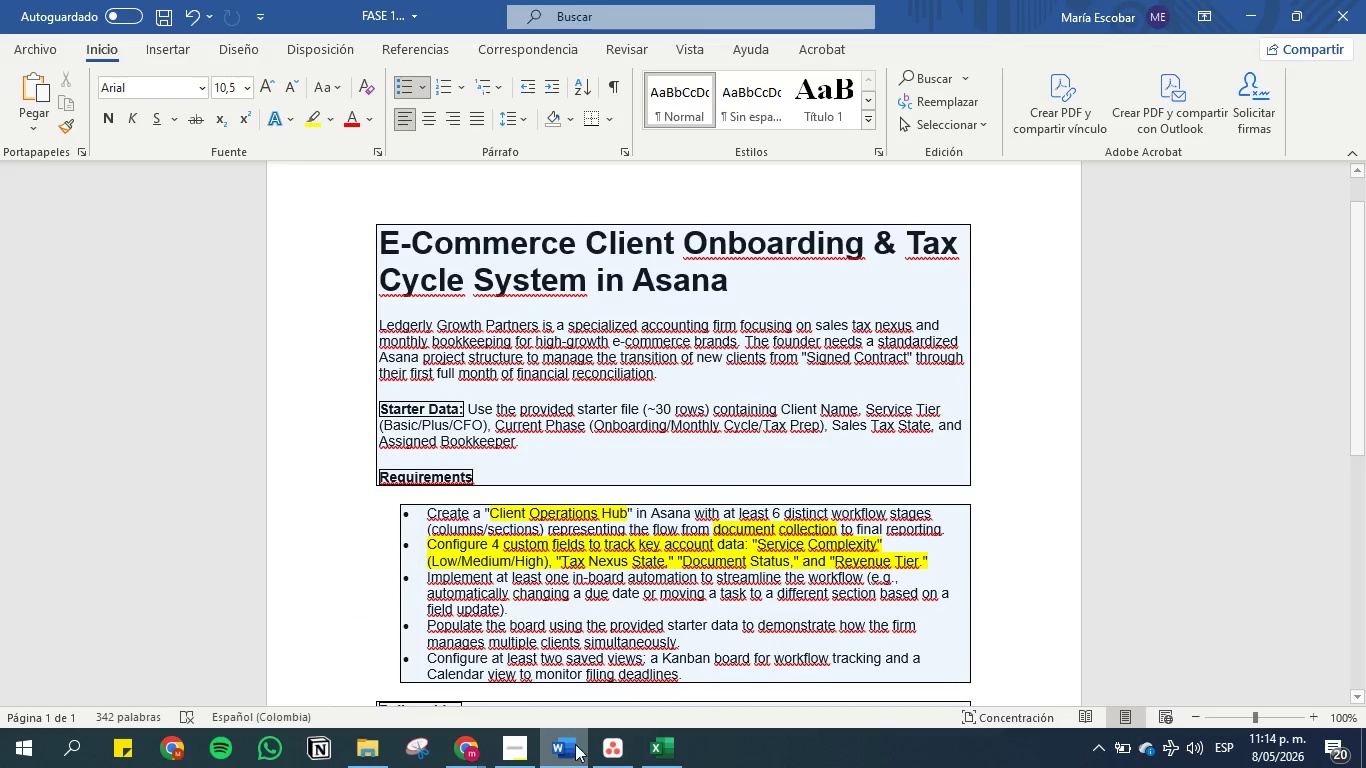 
left_click([605, 754])
 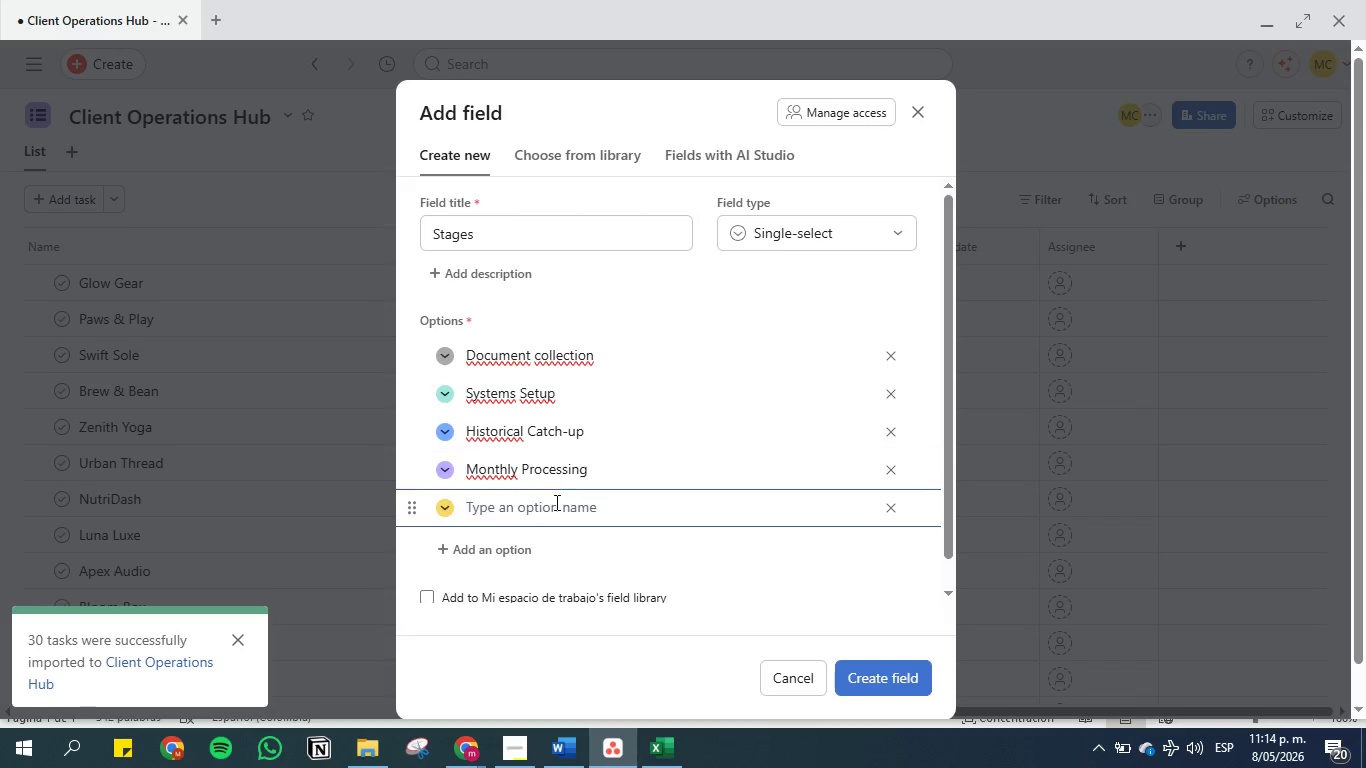 
key(Control+V)
 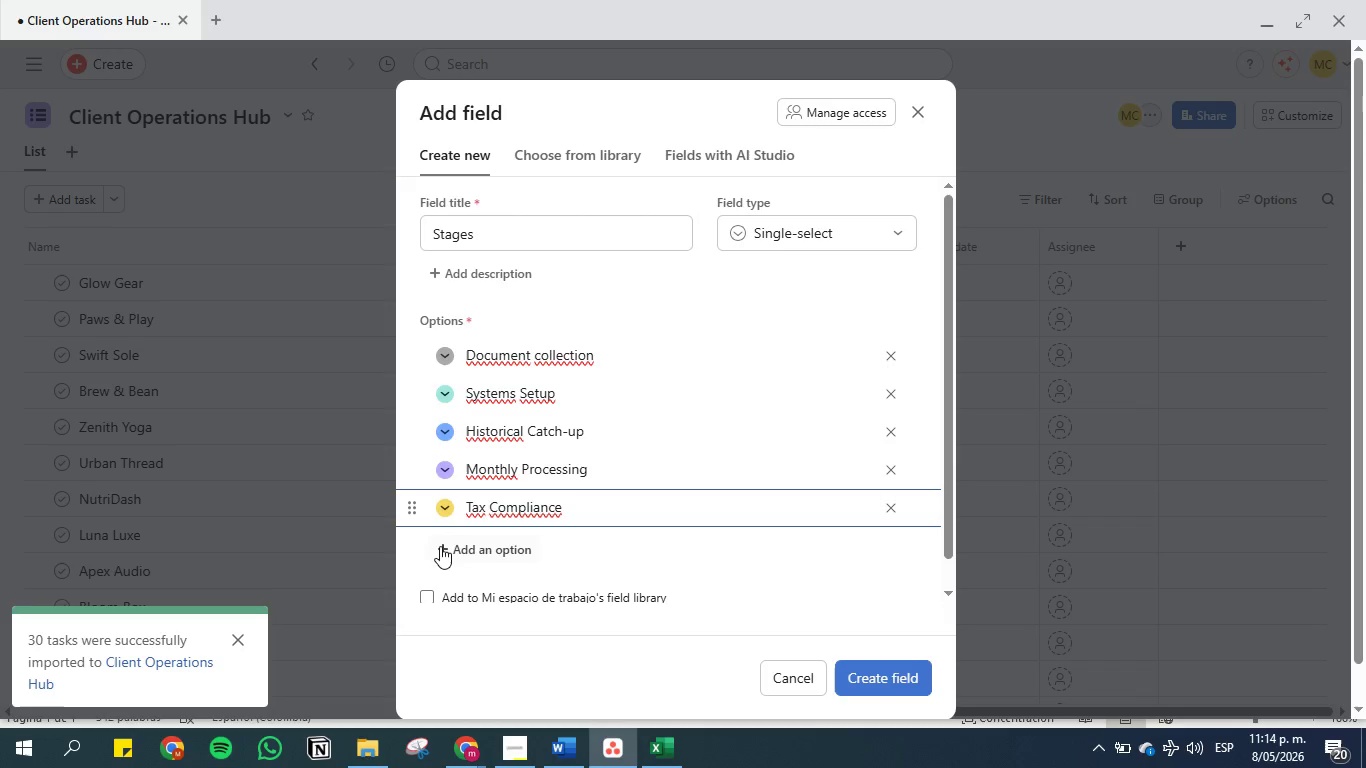 
left_click([438, 546])
 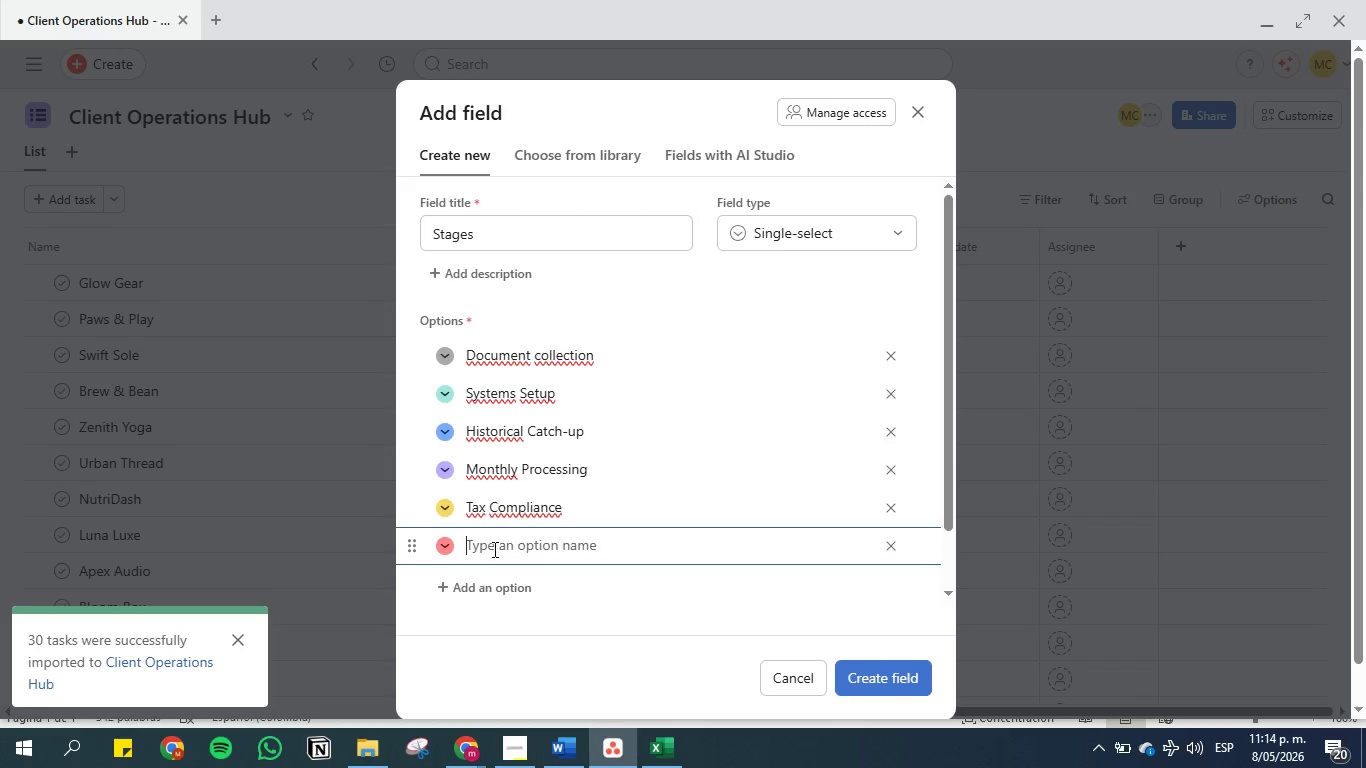 
left_click([450, 552])
 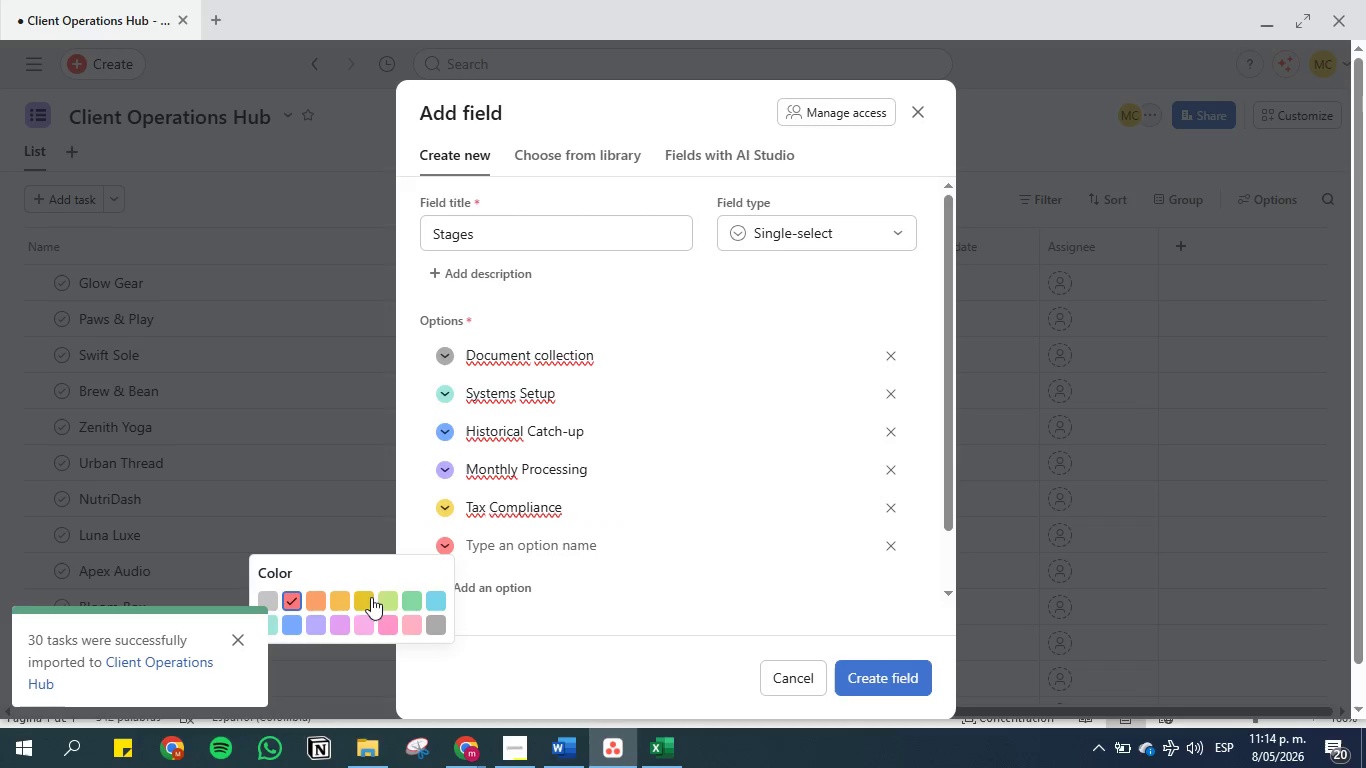 
left_click([387, 596])
 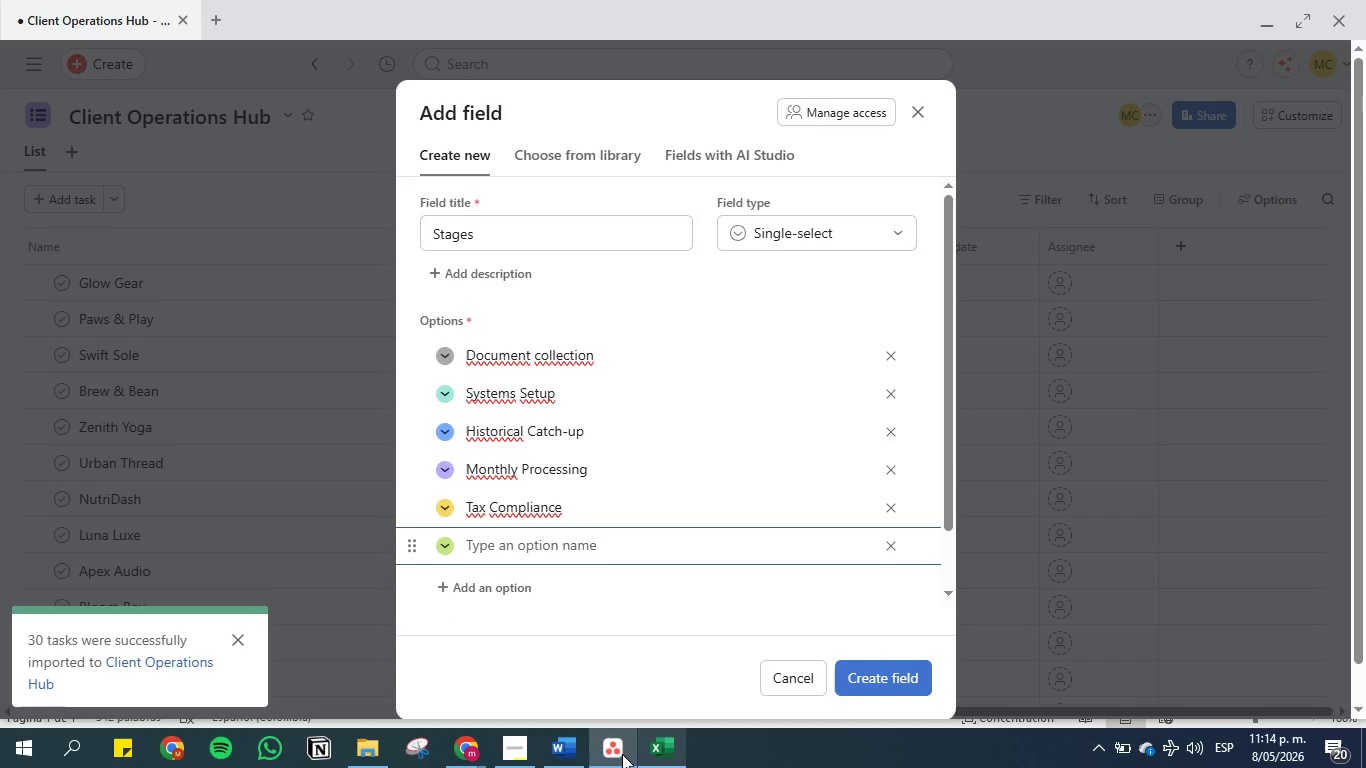 
left_click([571, 737])
 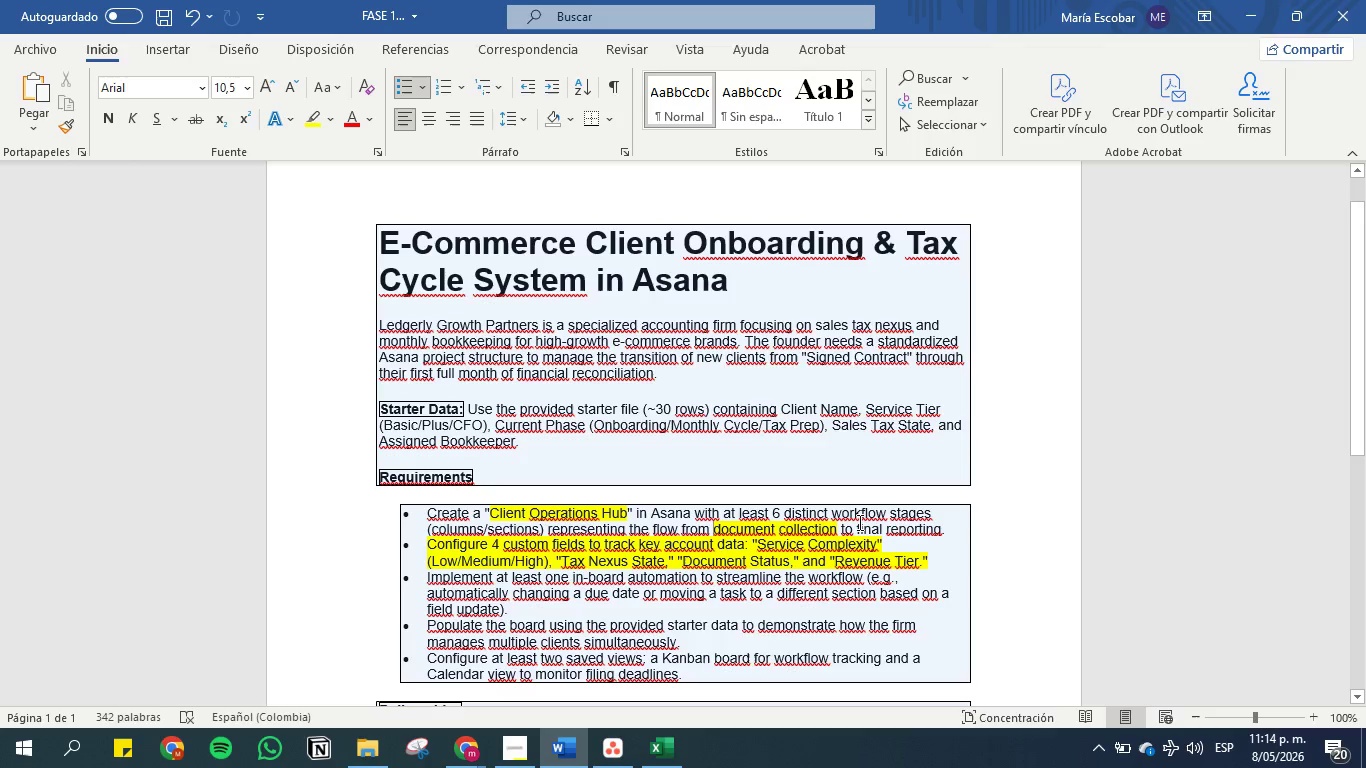 
left_click([863, 517])
 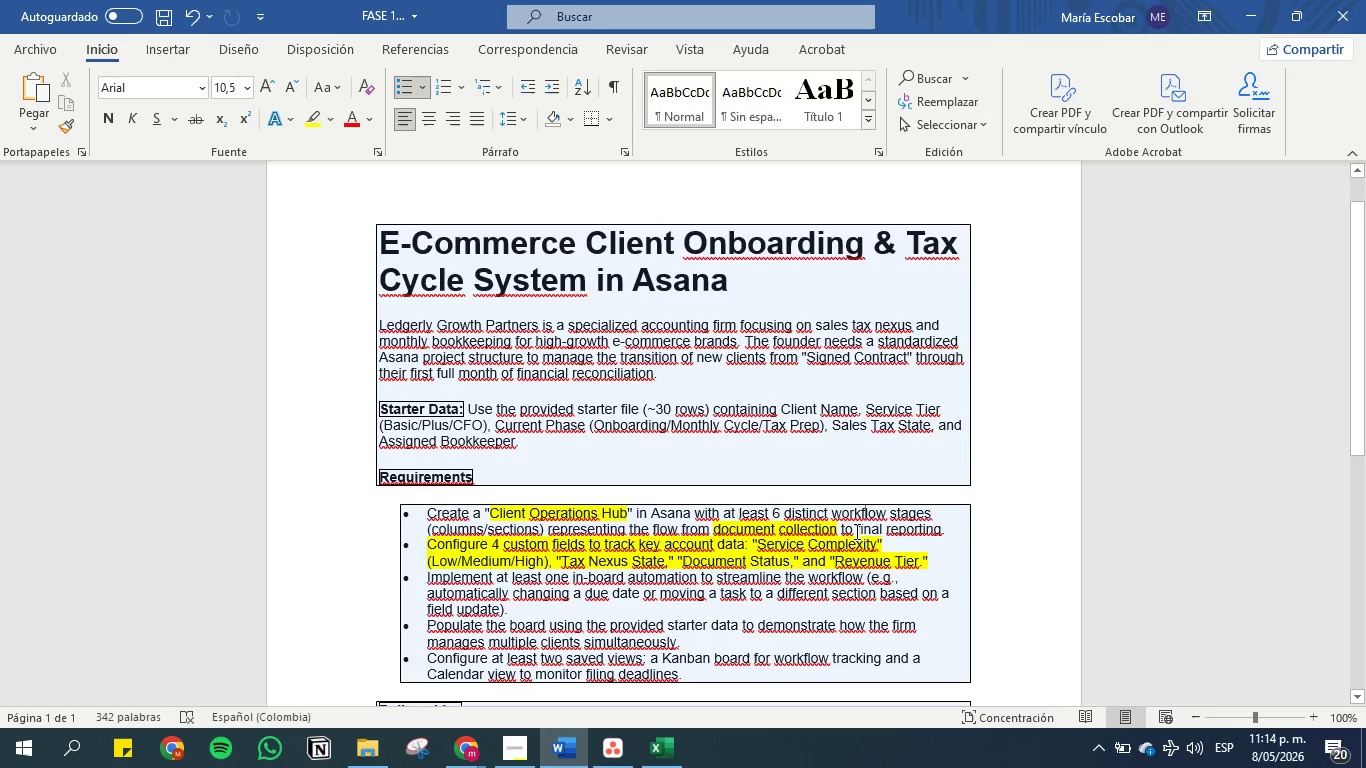 
left_click_drag(start_coordinate=[858, 531], to_coordinate=[933, 523])
 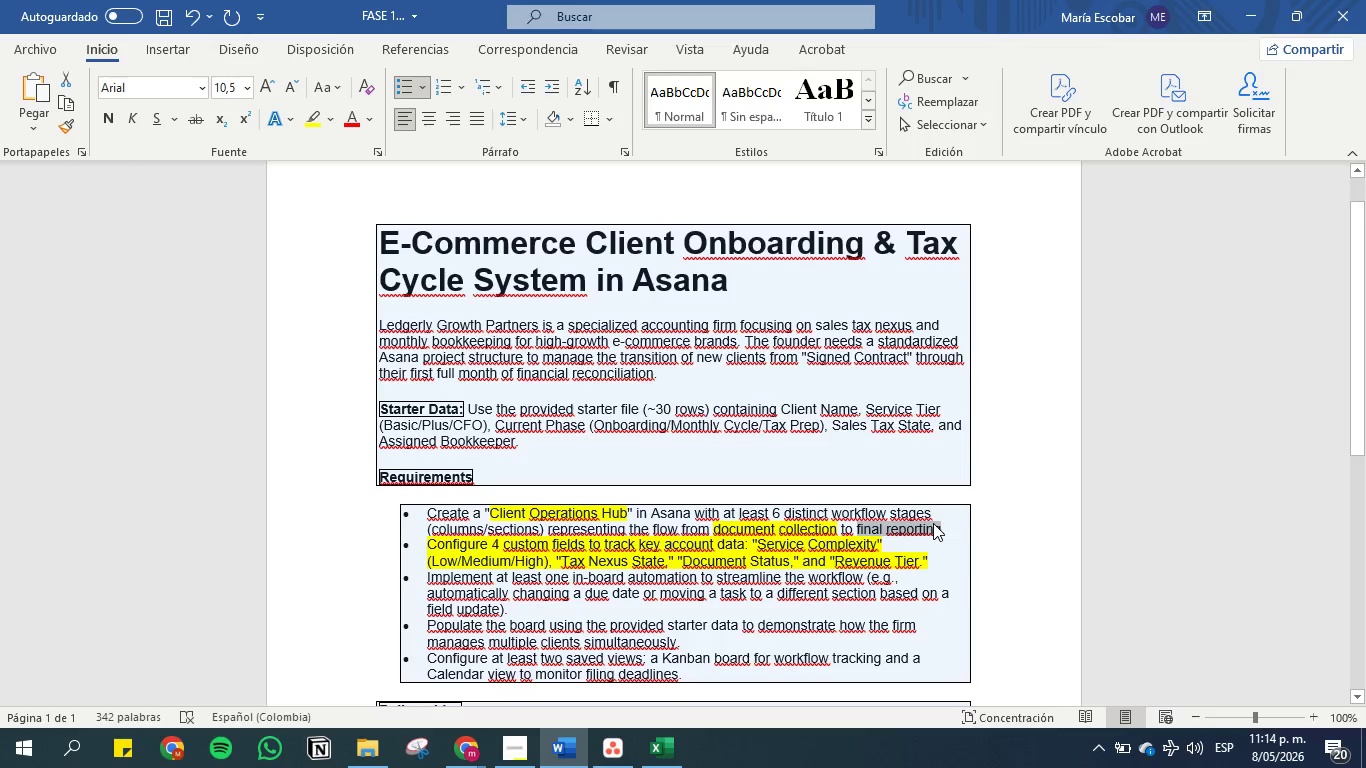 
key(Control+C)
 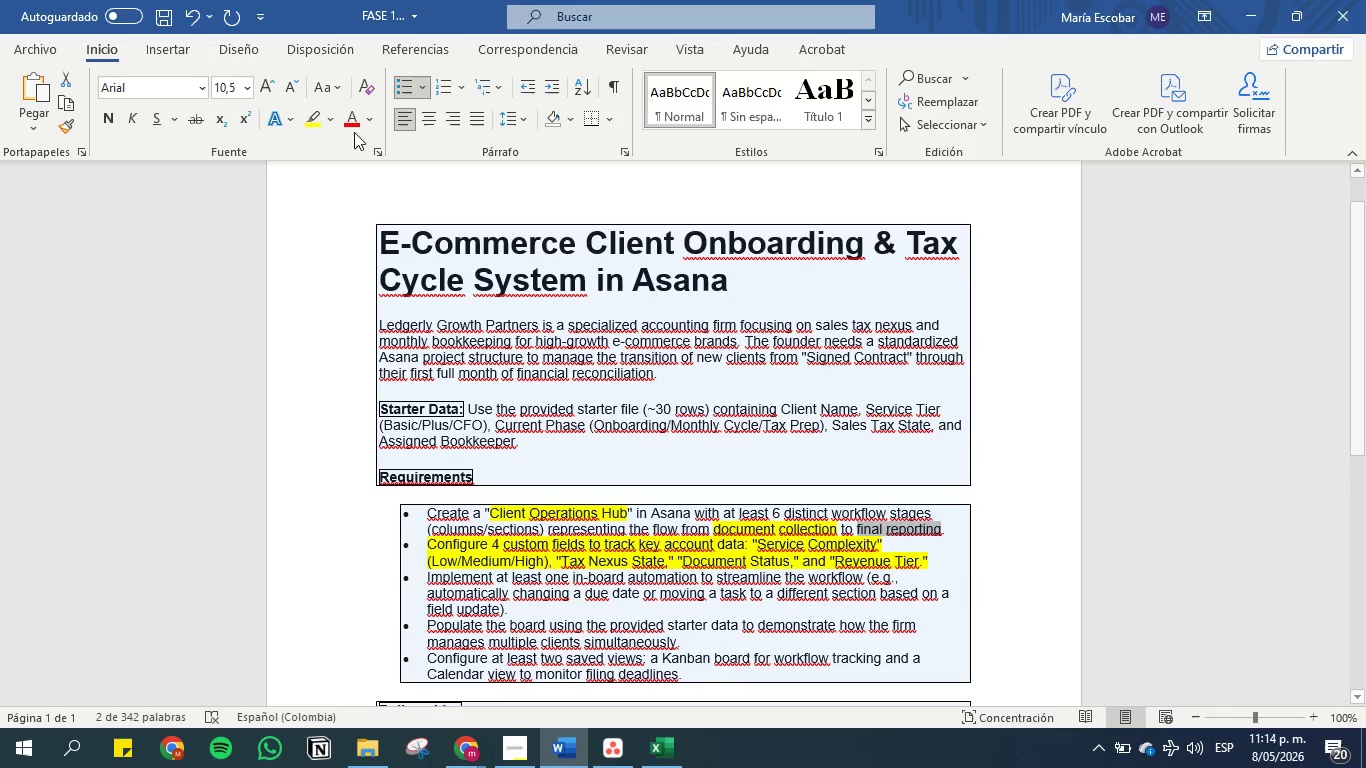 
left_click([312, 117])
 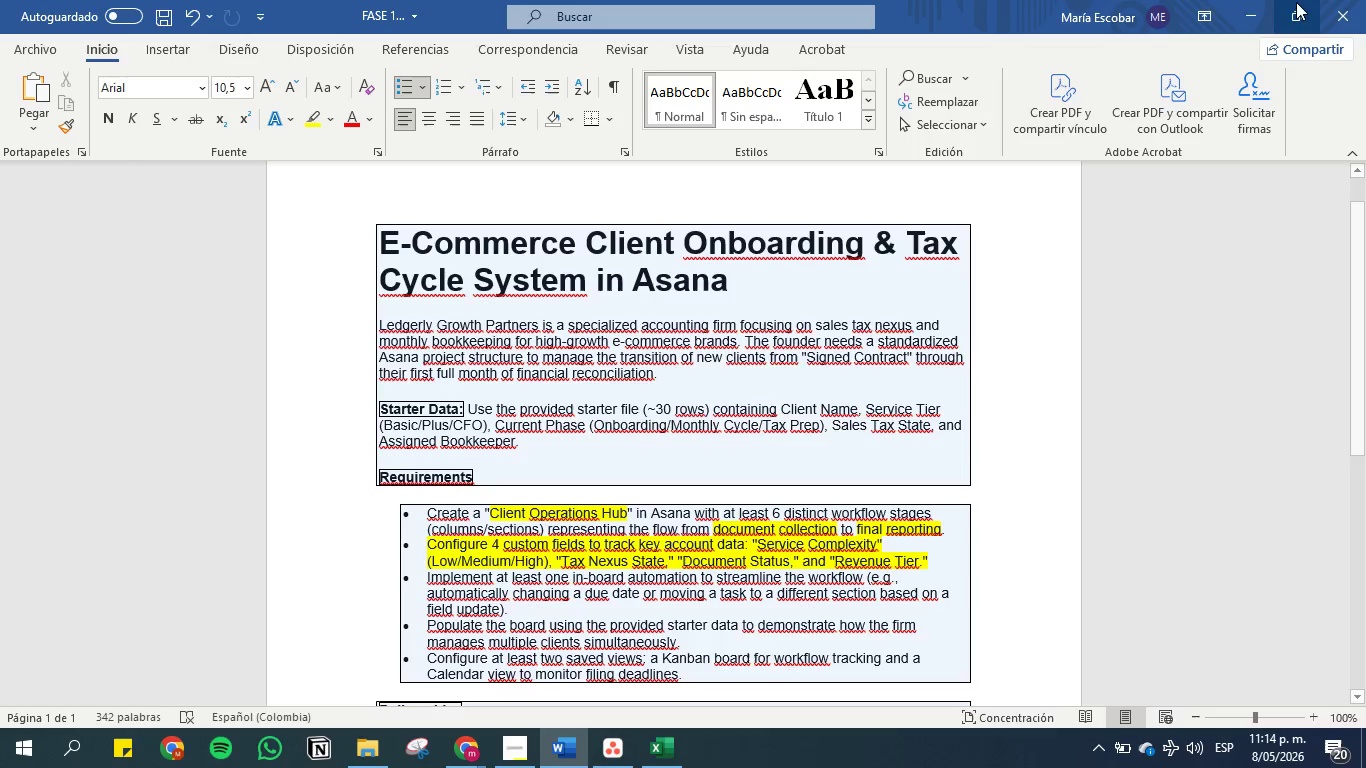 
left_click([1253, 7])
 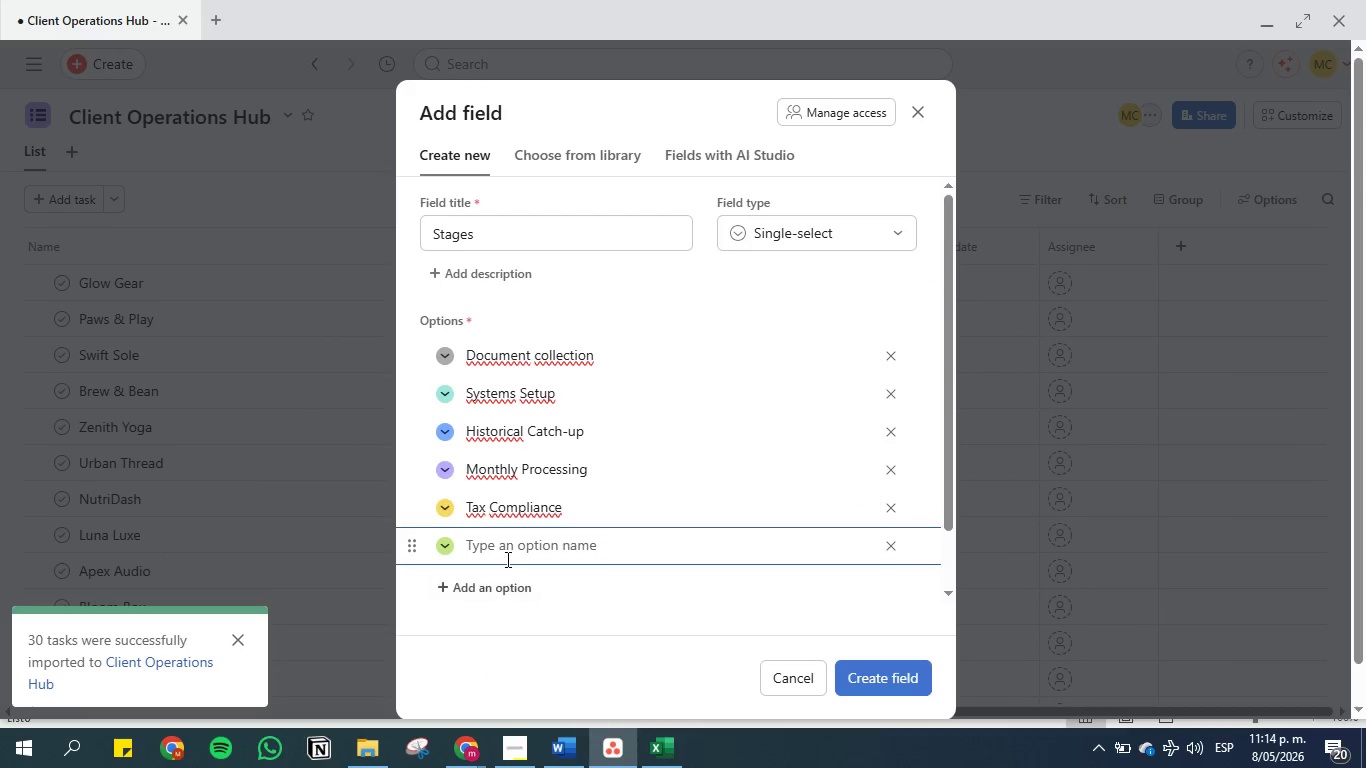 
left_click([507, 555])
 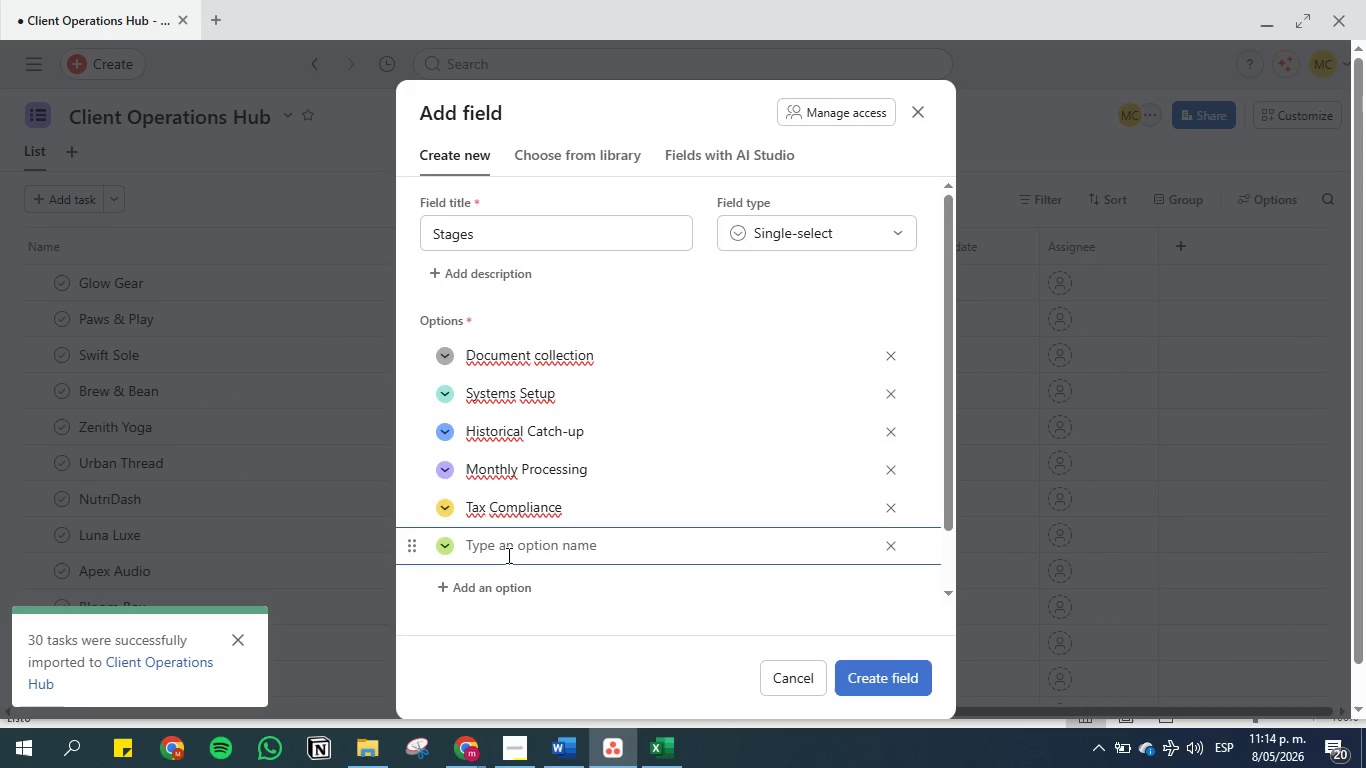 
key(Control+V)
 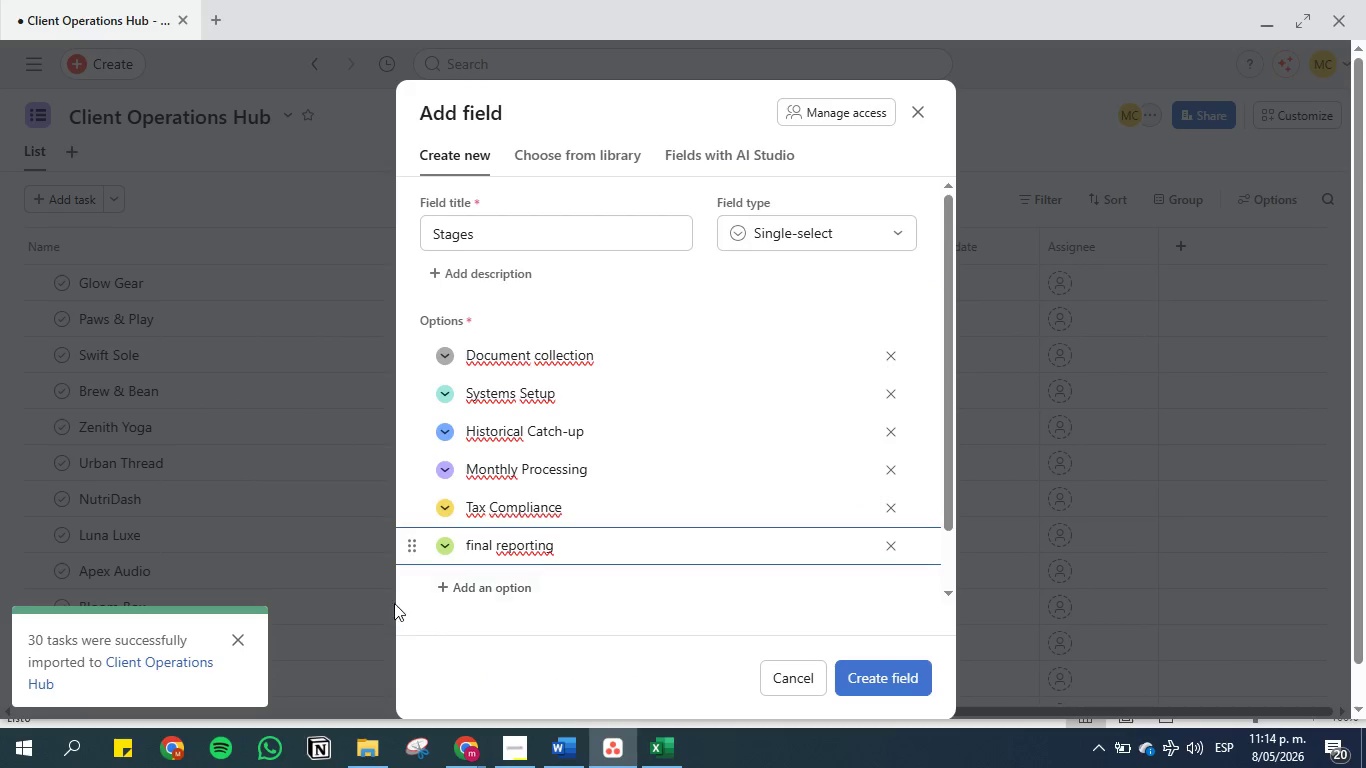 
left_click([409, 603])
 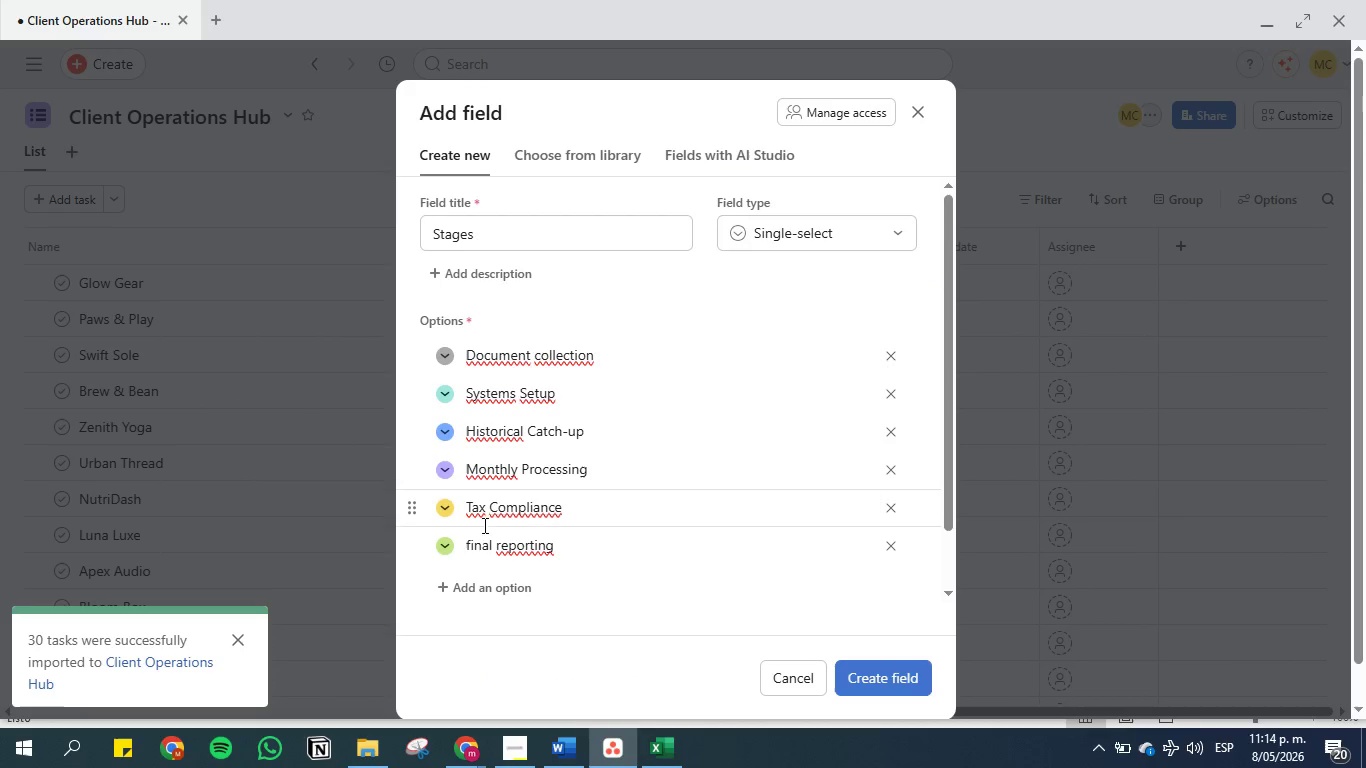 
left_click([479, 545])
 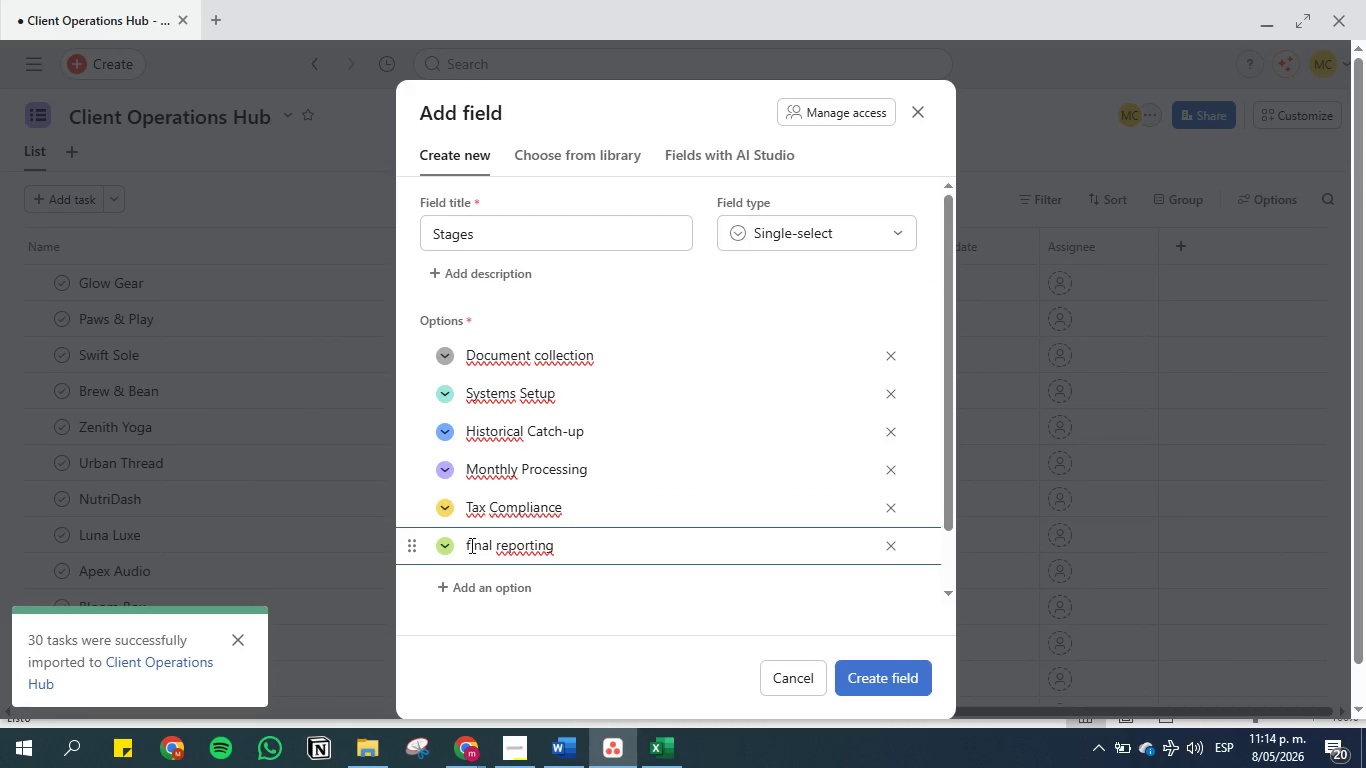 
left_click([470, 545])
 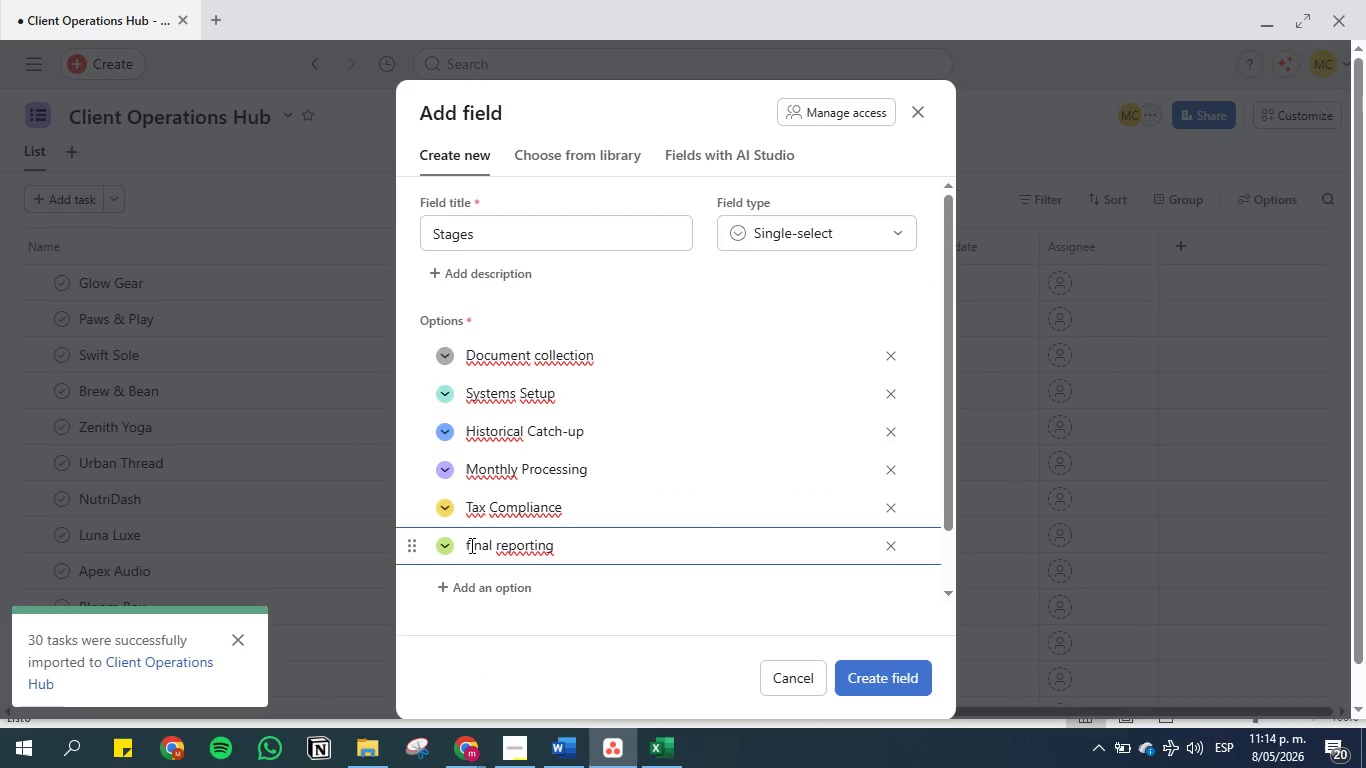 
key(Backspace)
 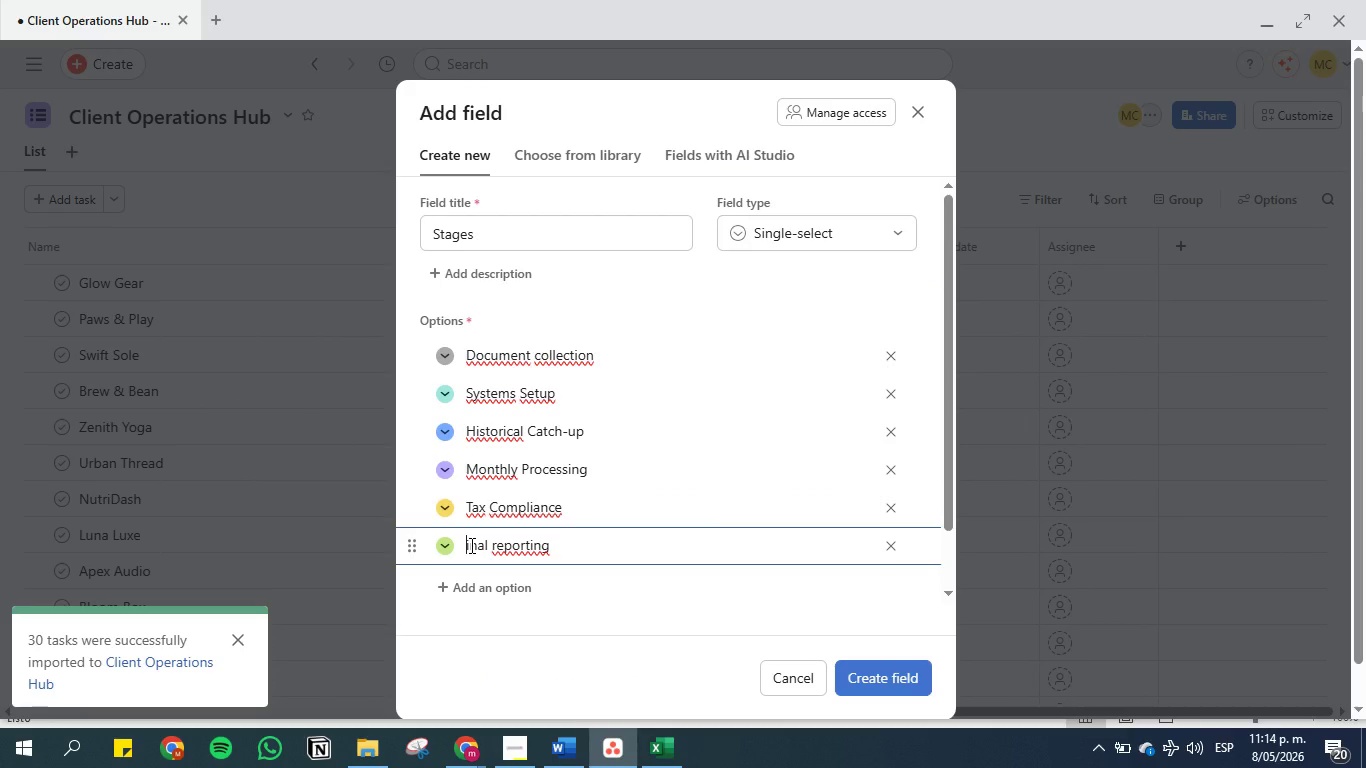 
key(CapsLock)
 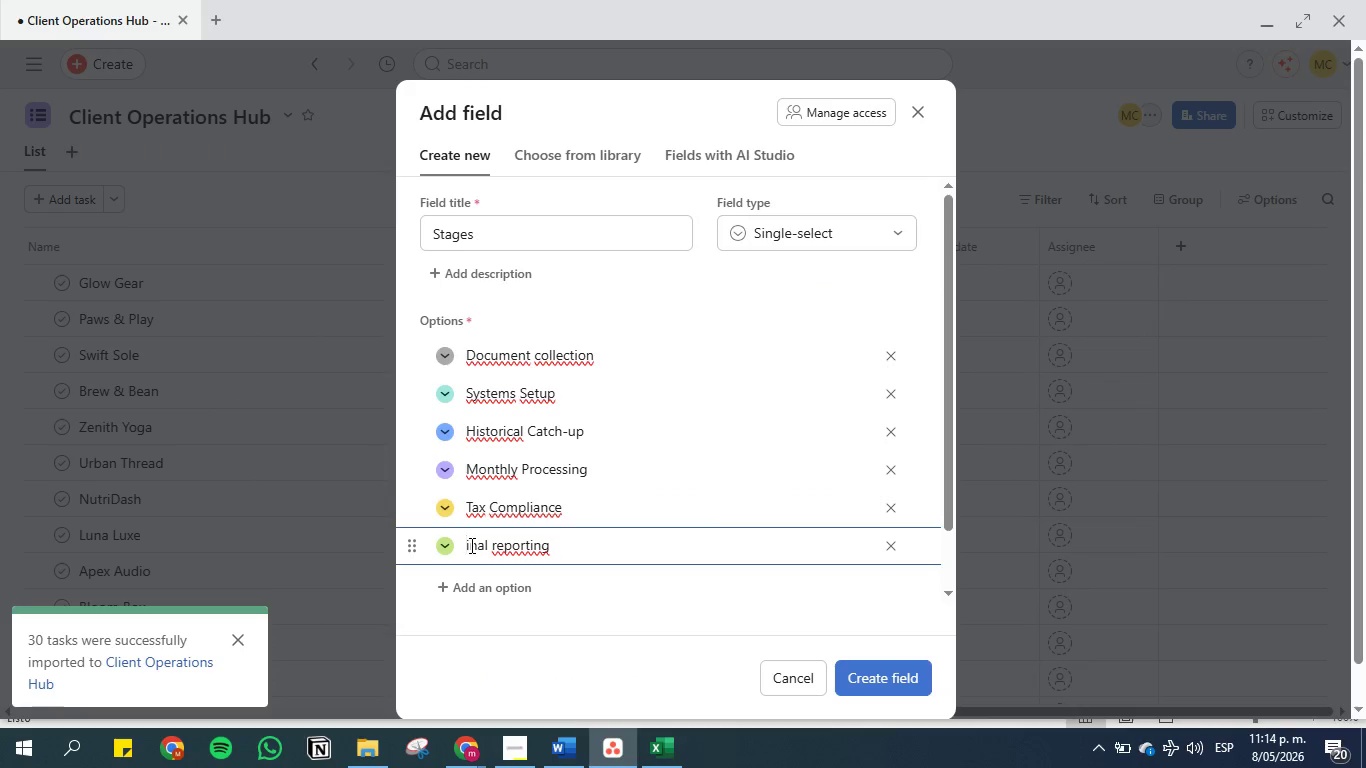 
key(F)
 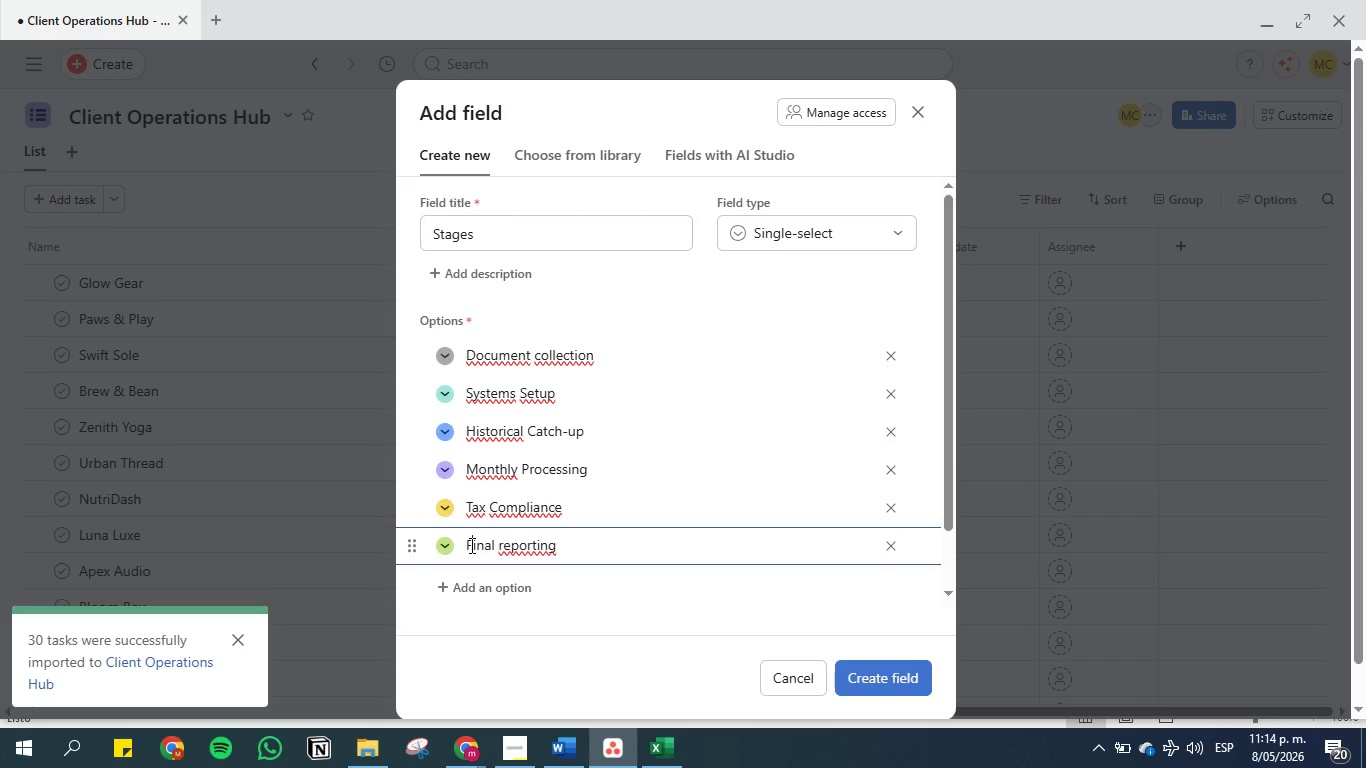 
key(CapsLock)
 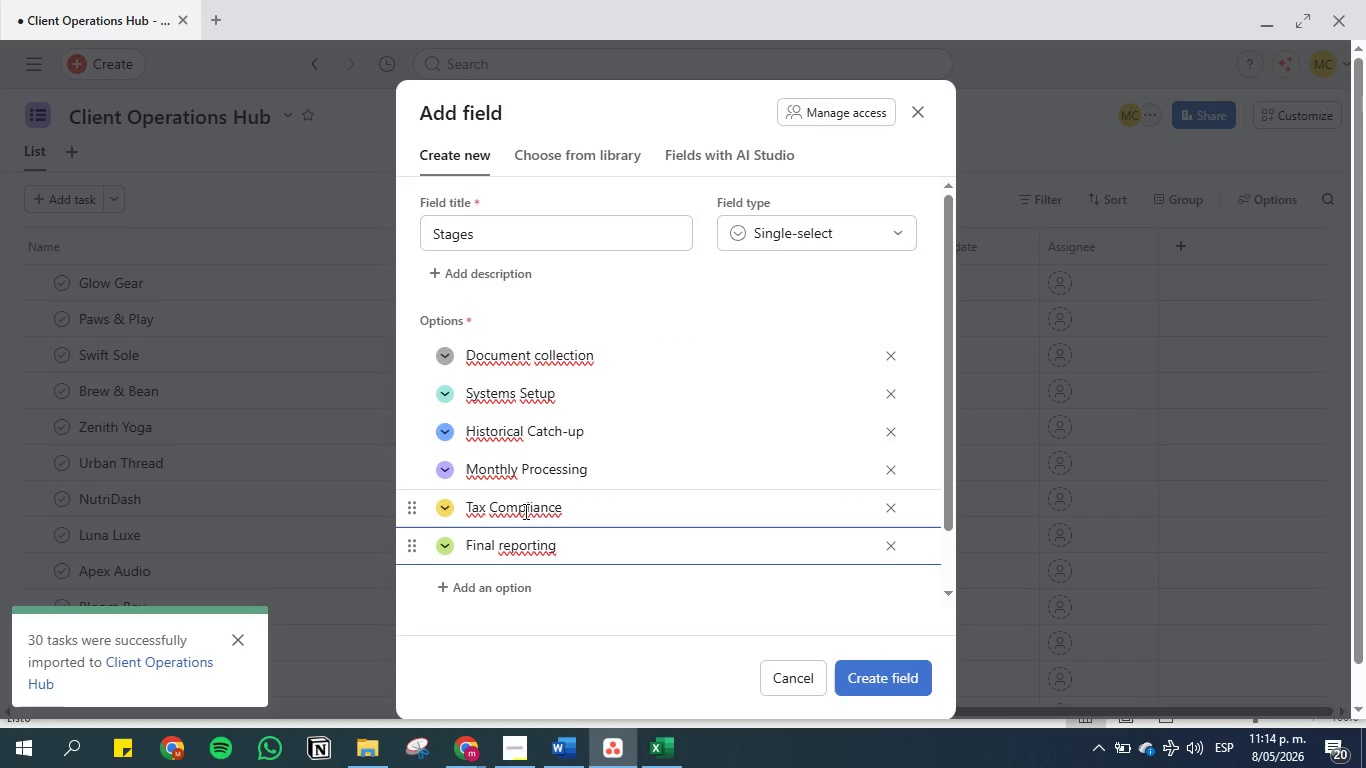 
left_click([877, 679])
 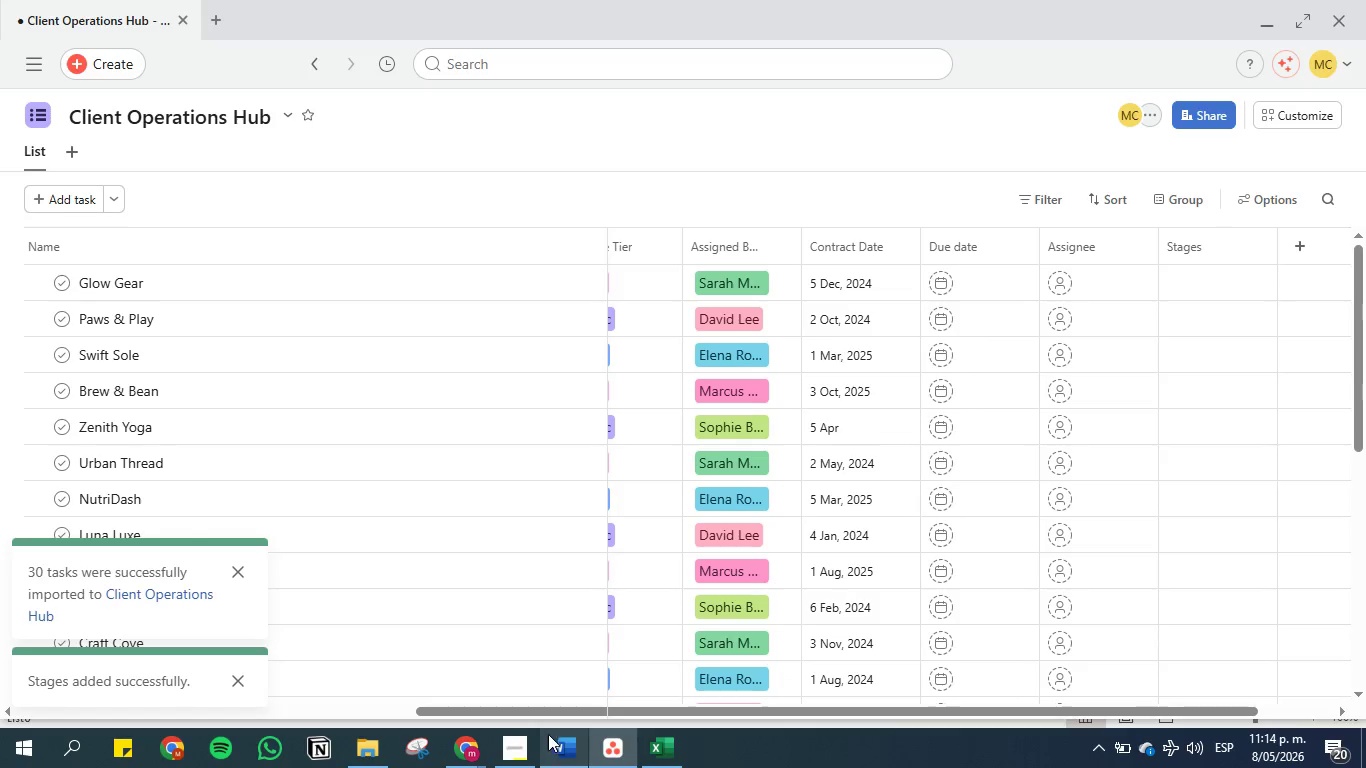 
left_click([567, 746])
 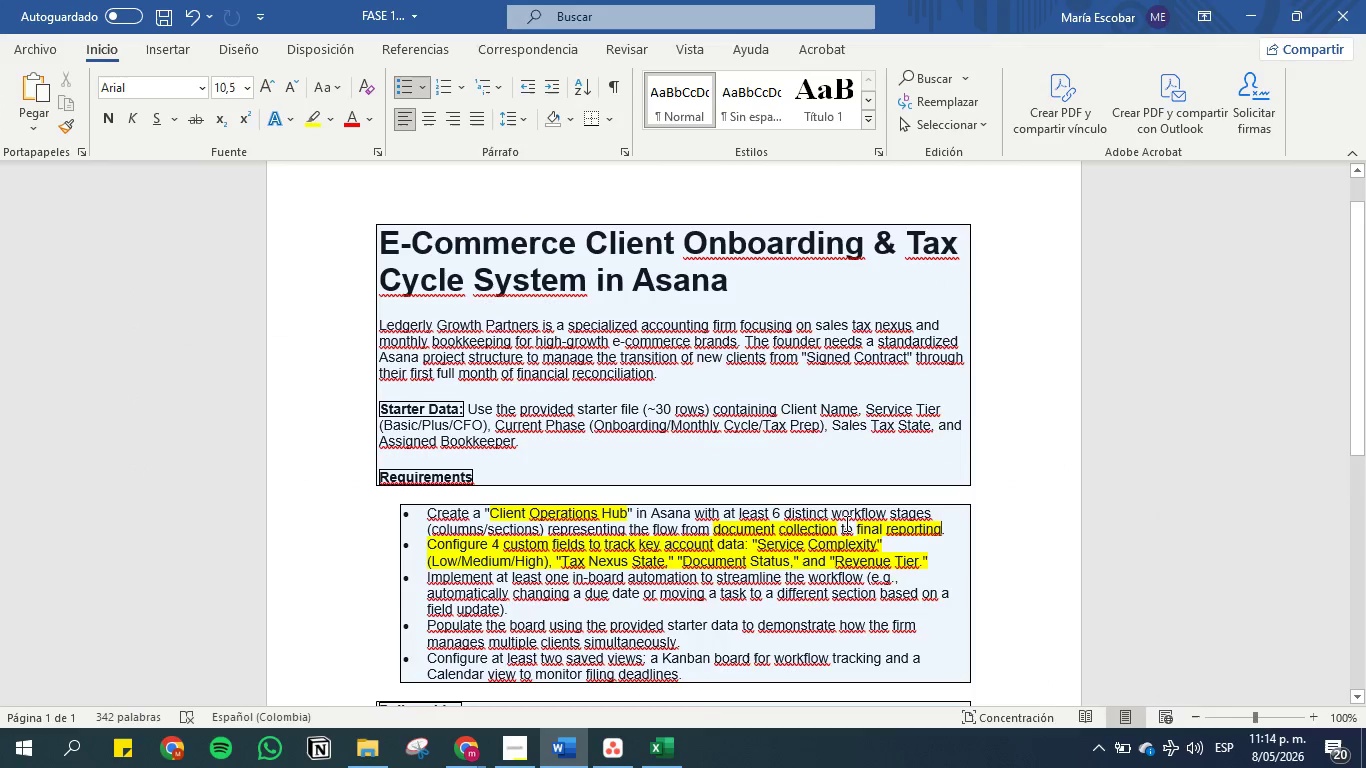 
left_click_drag(start_coordinate=[953, 524], to_coordinate=[388, 510])
 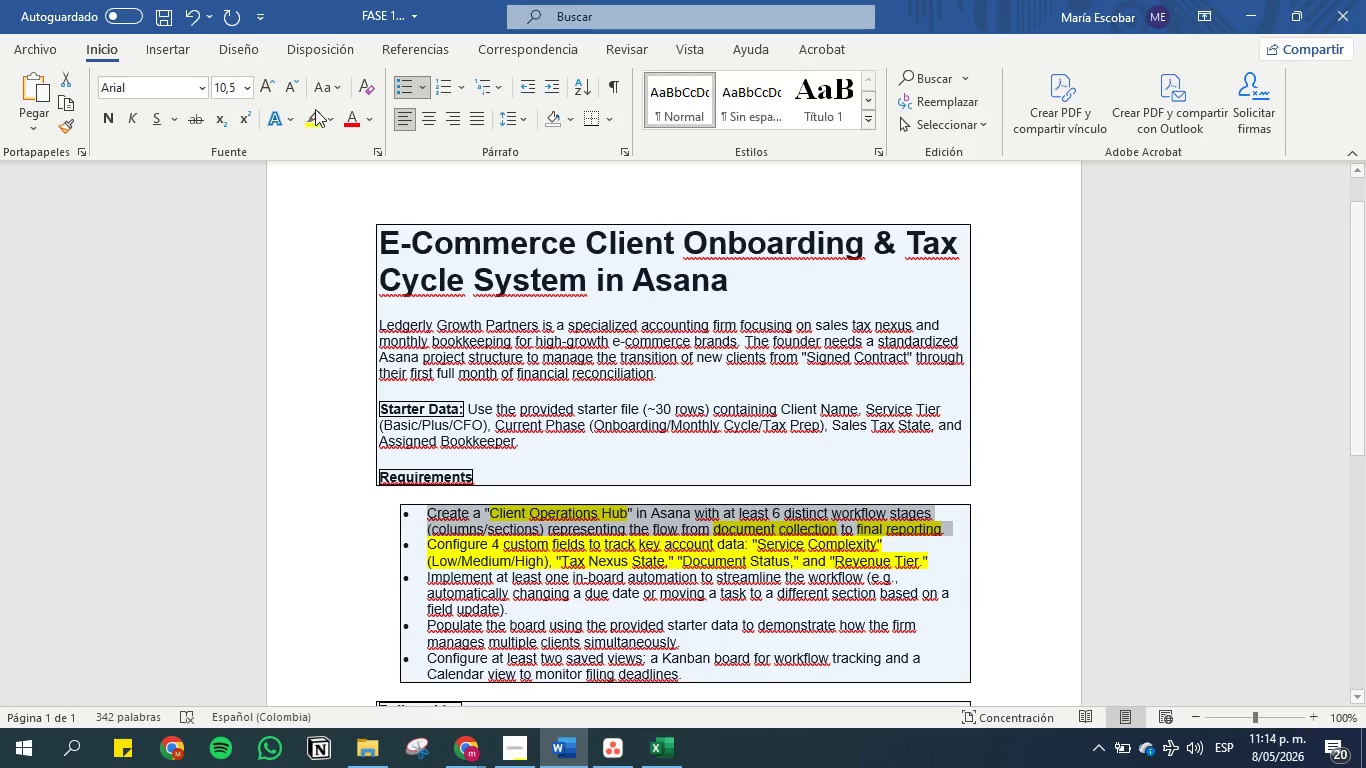 
left_click([315, 108])
 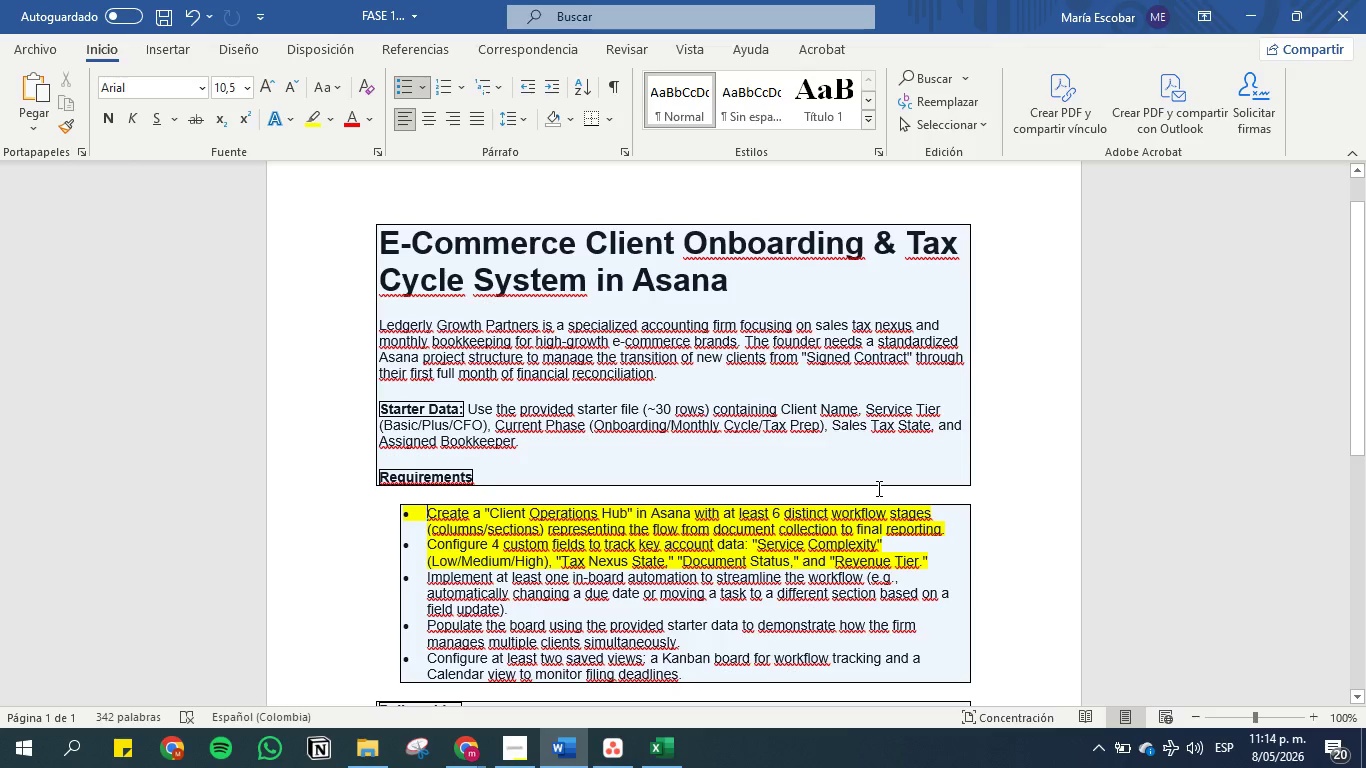 
wait(15.19)
 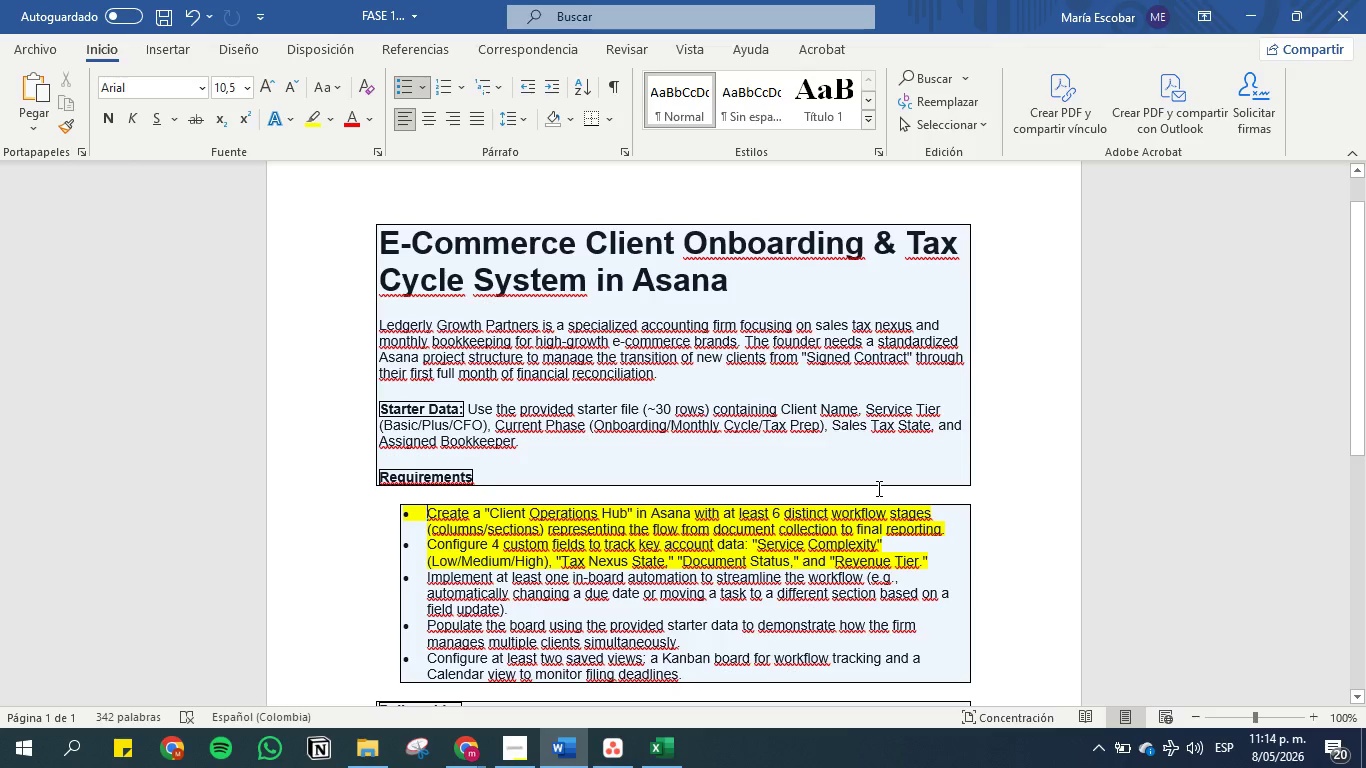 
left_click([1255, 15])
 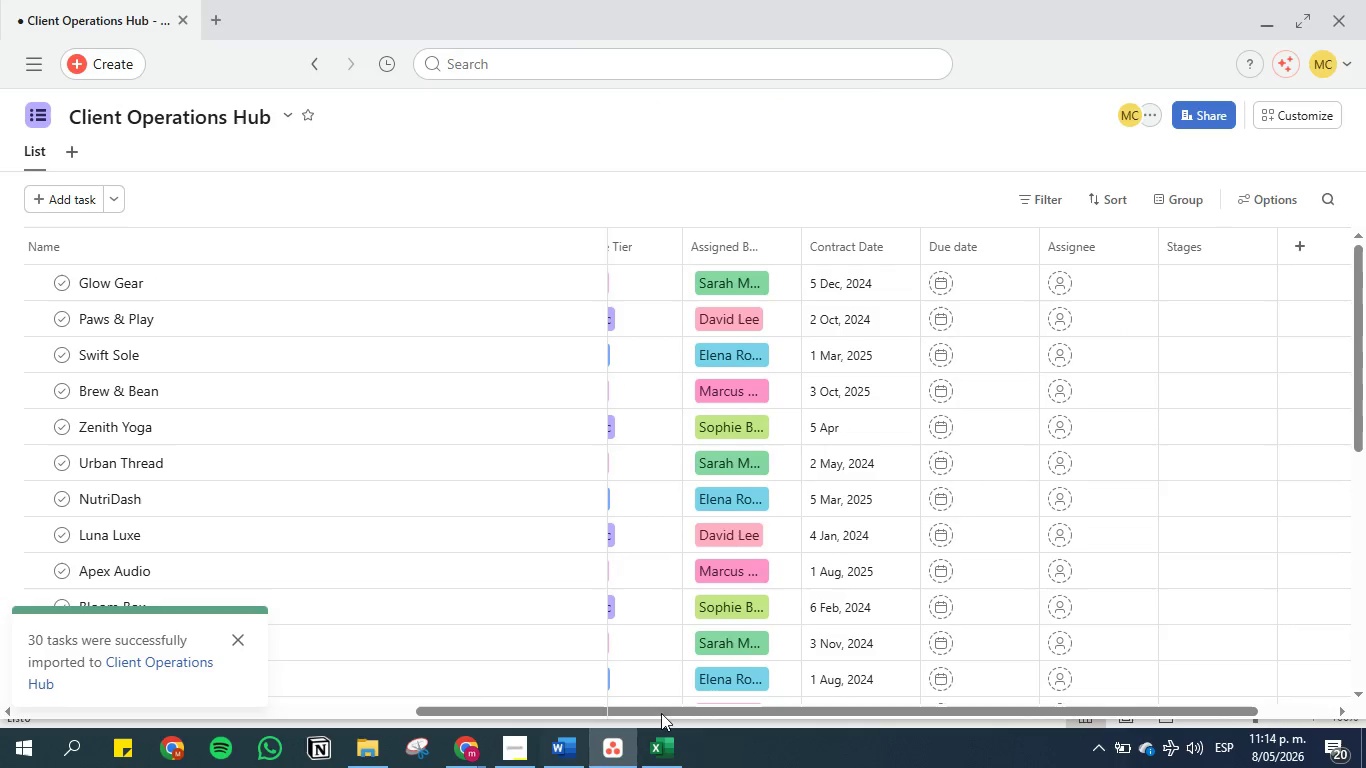 
left_click_drag(start_coordinate=[661, 711], to_coordinate=[147, 682])
 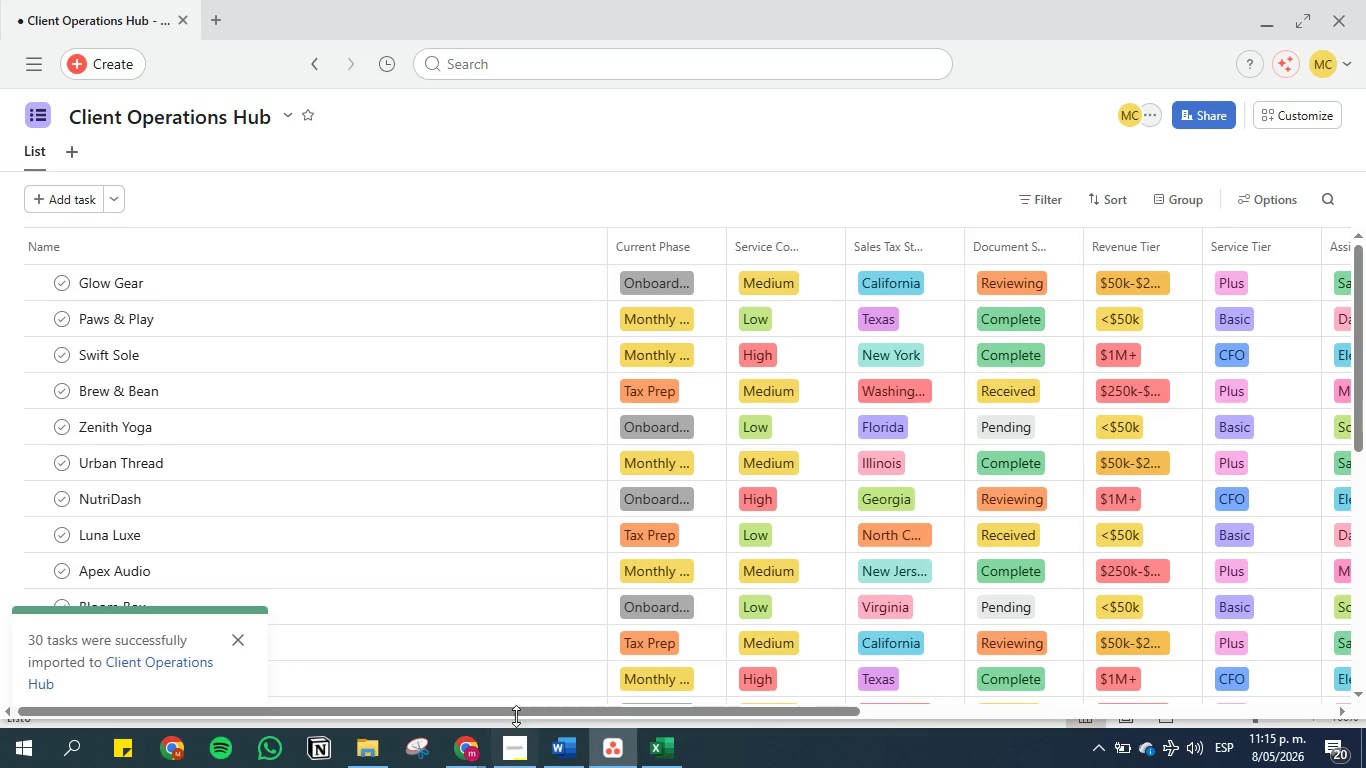 
left_click_drag(start_coordinate=[514, 706], to_coordinate=[985, 683])
 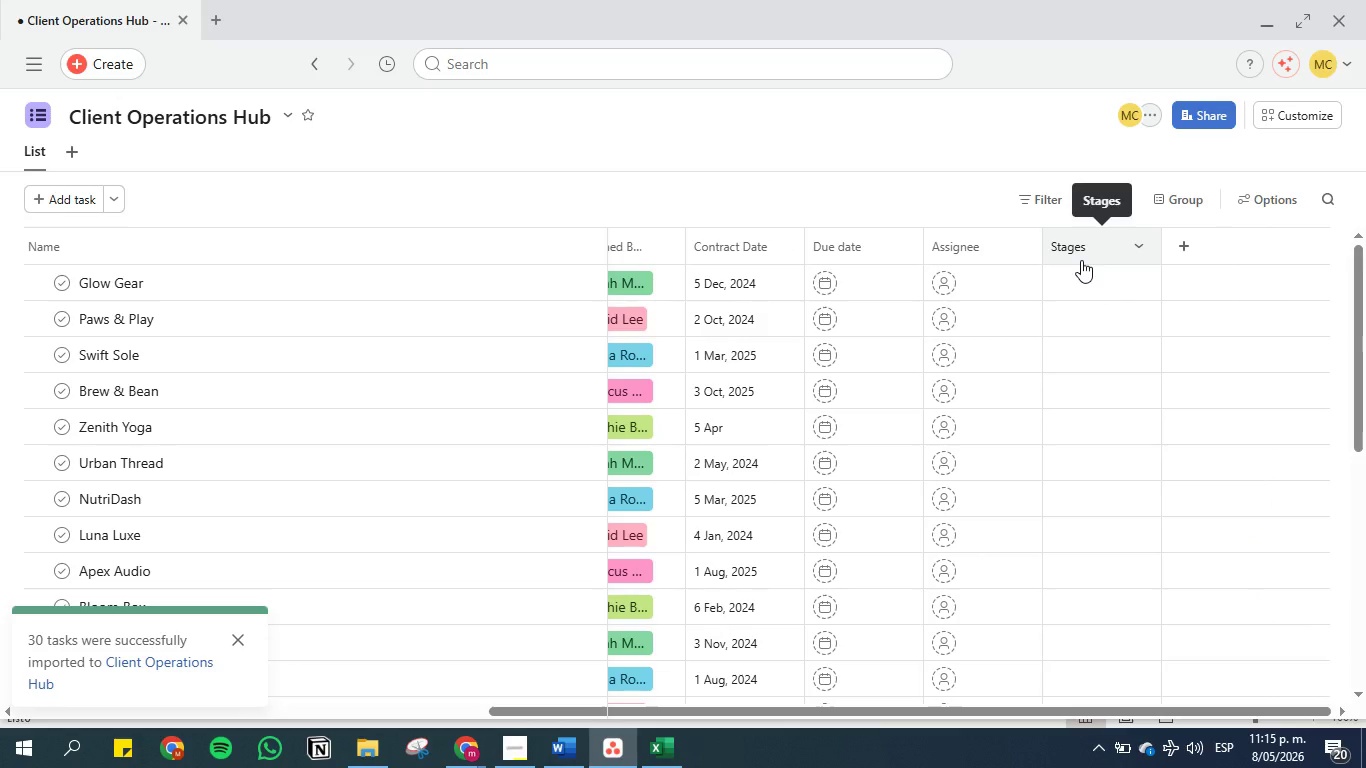 
left_click([1088, 253])
 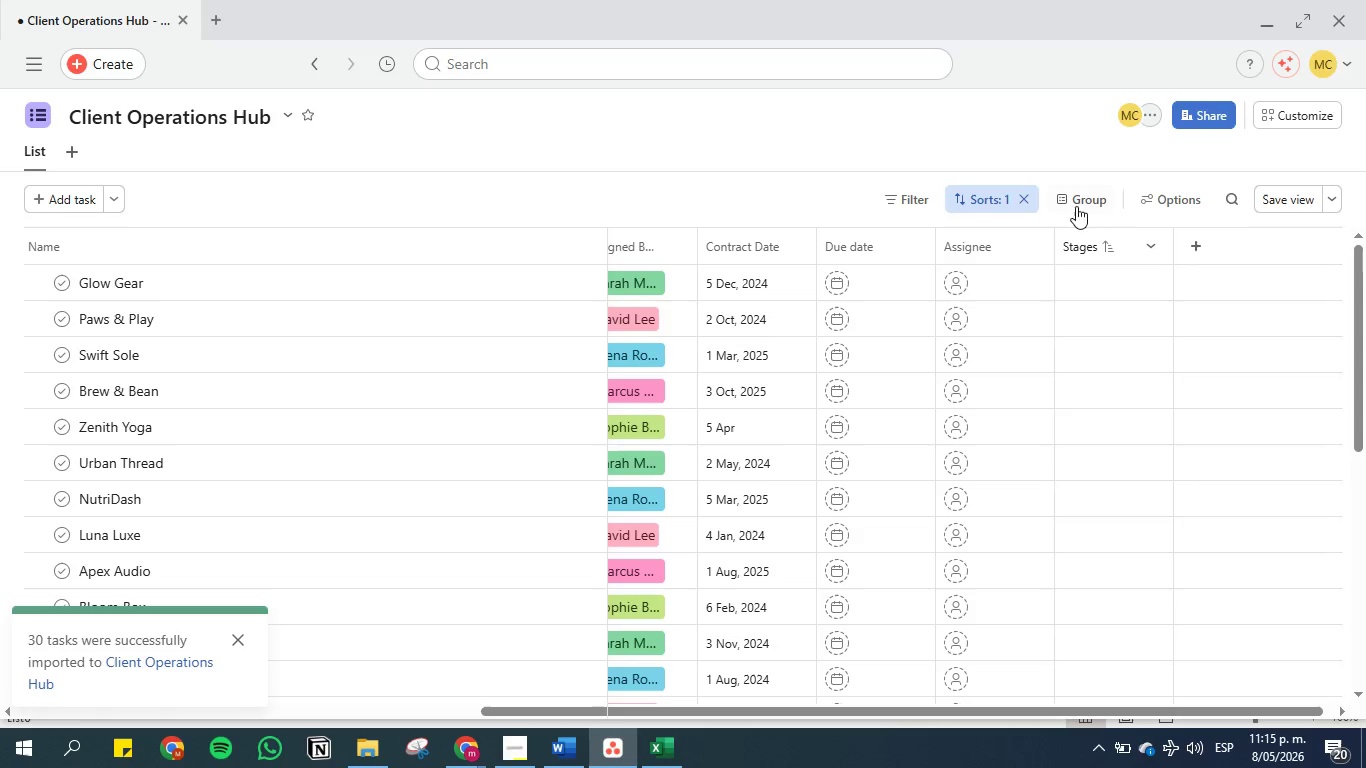 
left_click([1027, 197])
 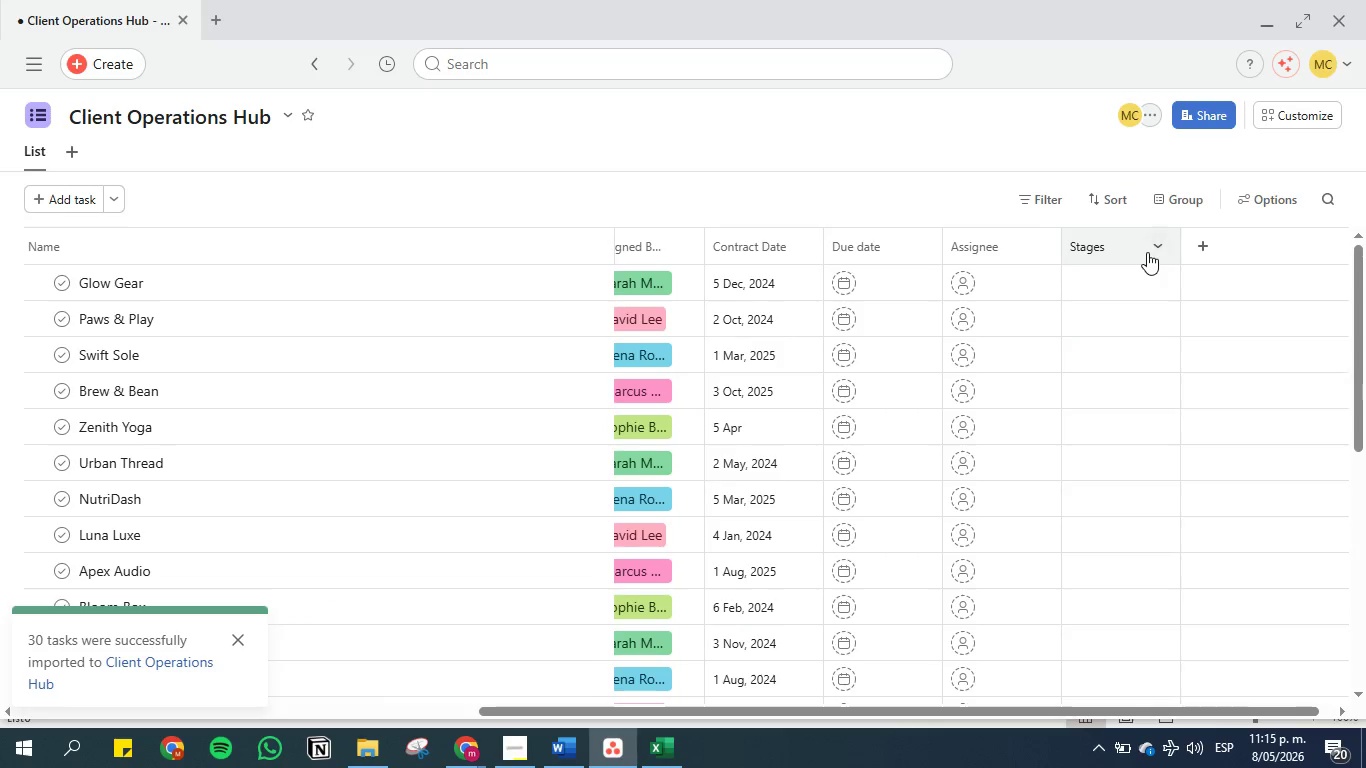 
left_click([1159, 248])
 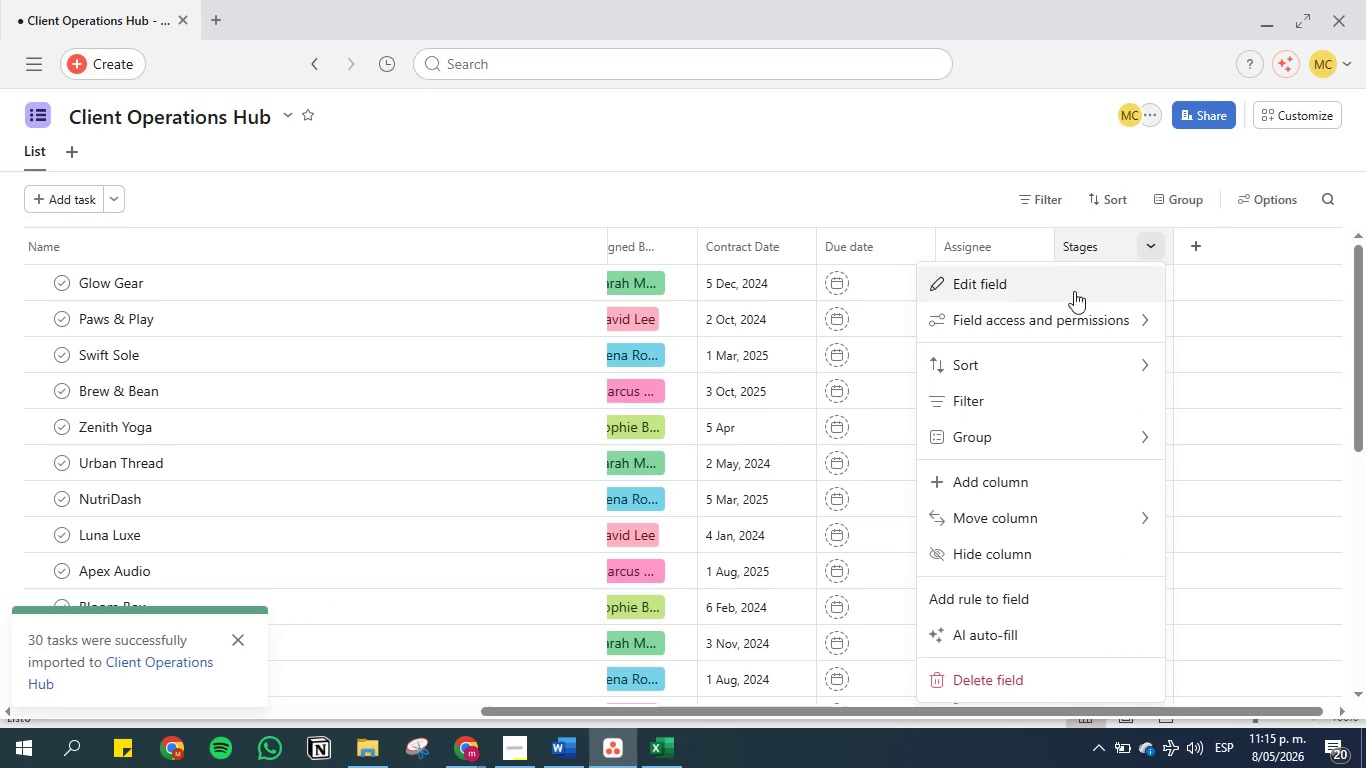 
left_click([1046, 280])
 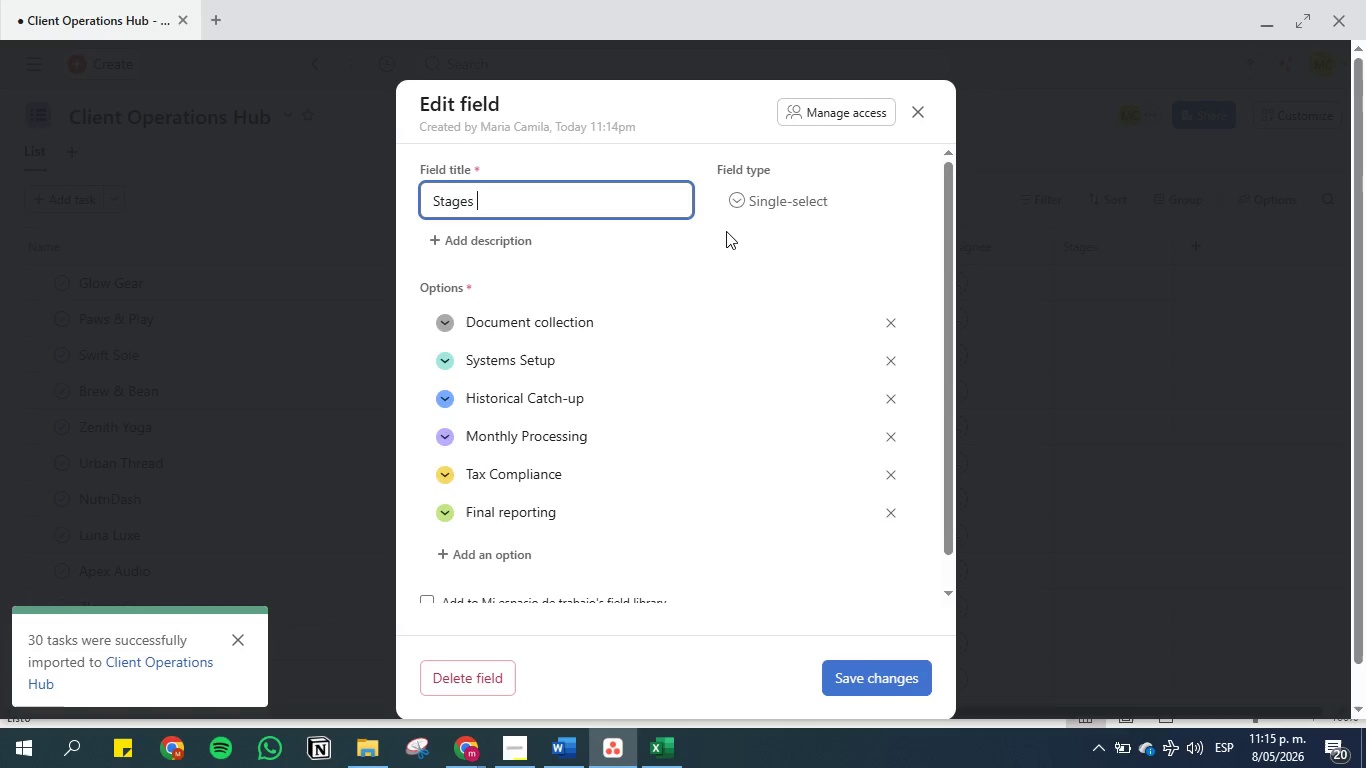 
key(Backspace)
 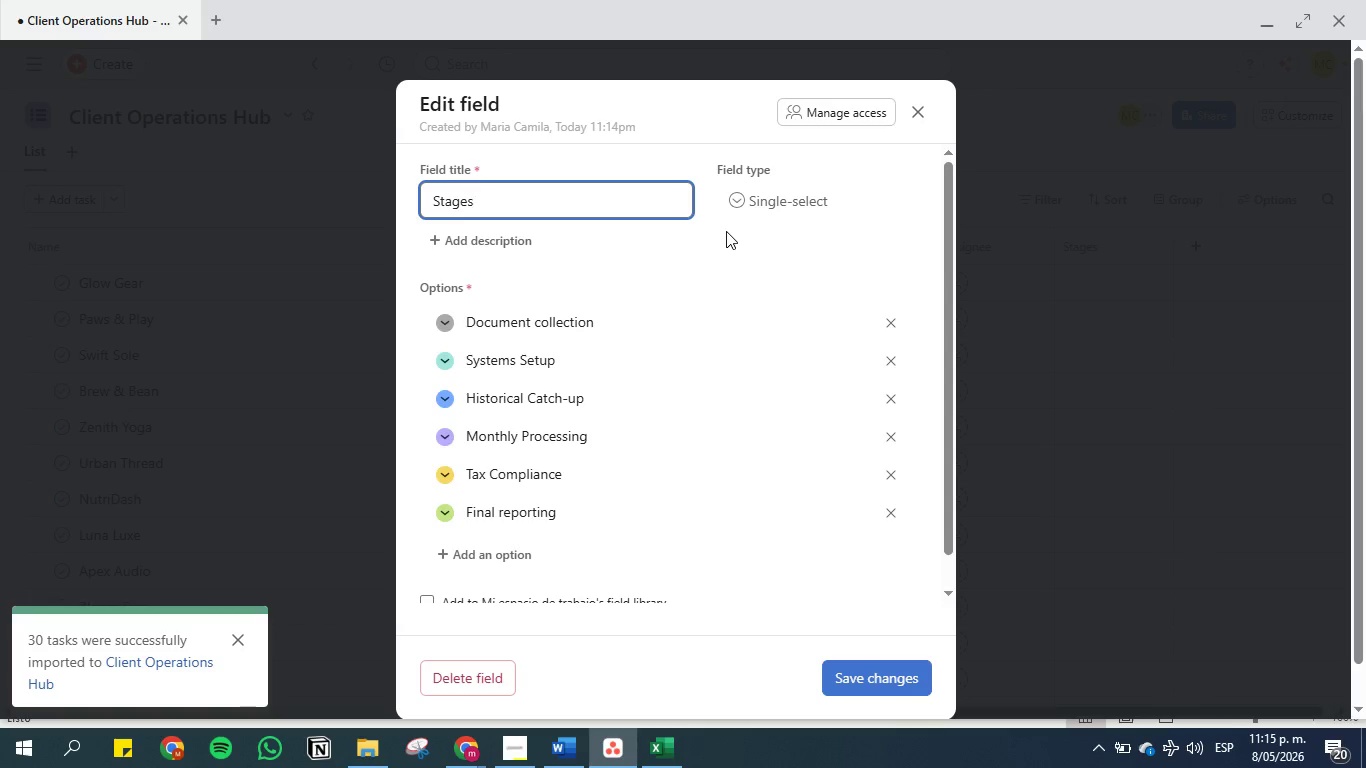 
key(Backspace)
 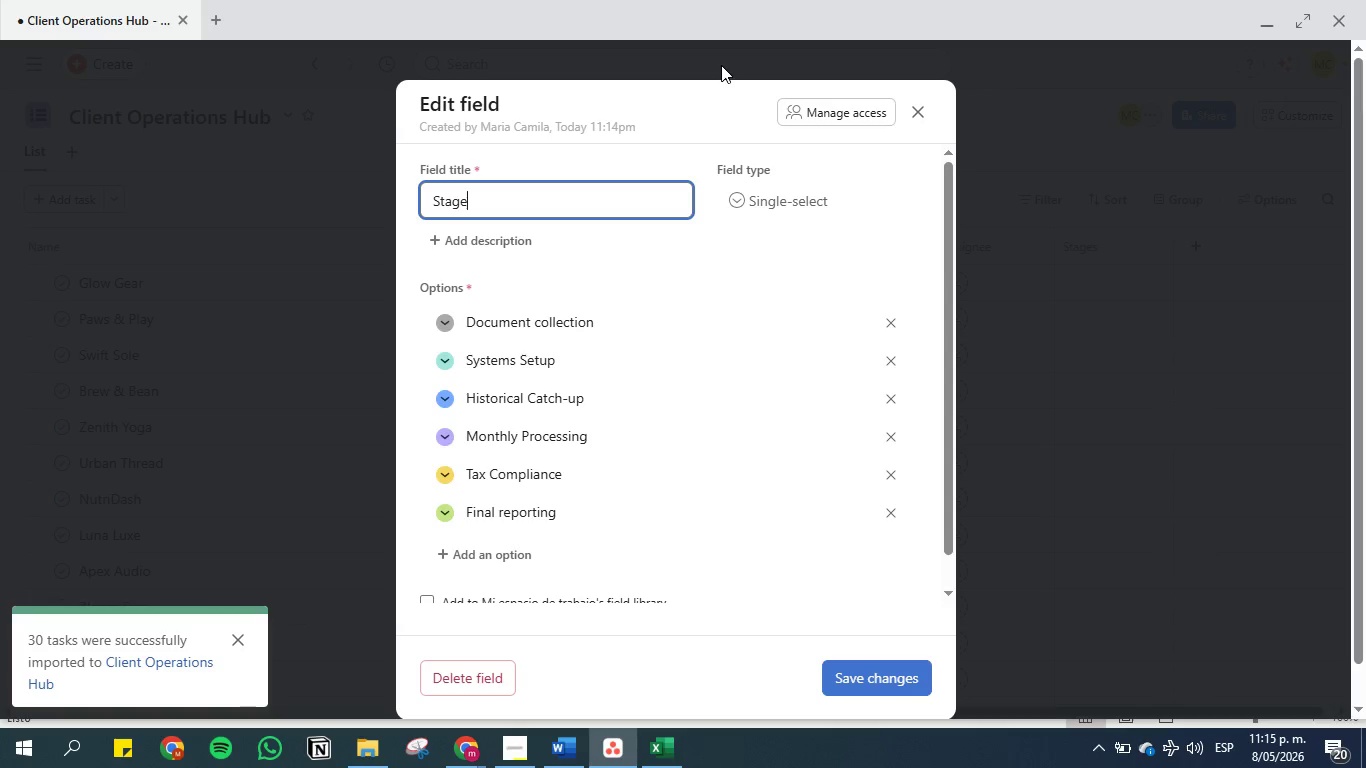 
left_click([721, 65])
 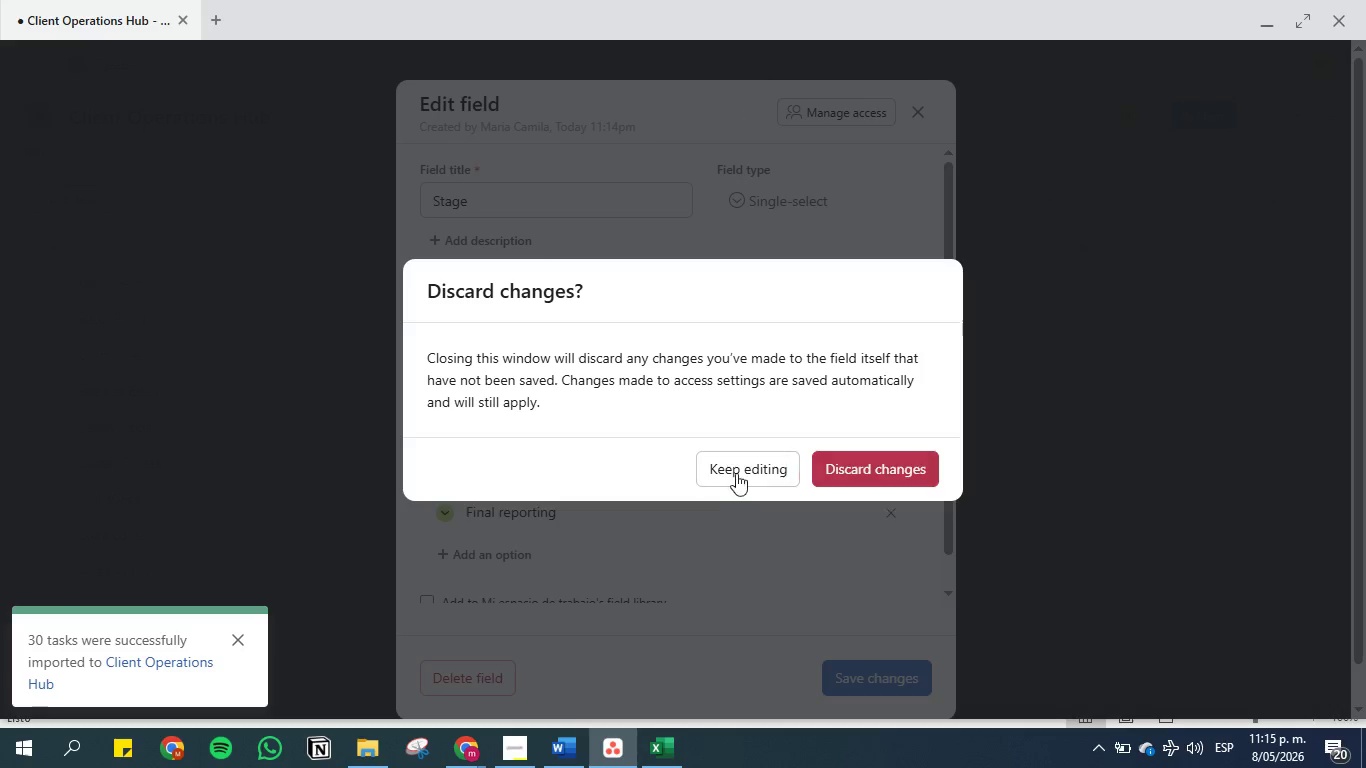 
left_click([718, 475])
 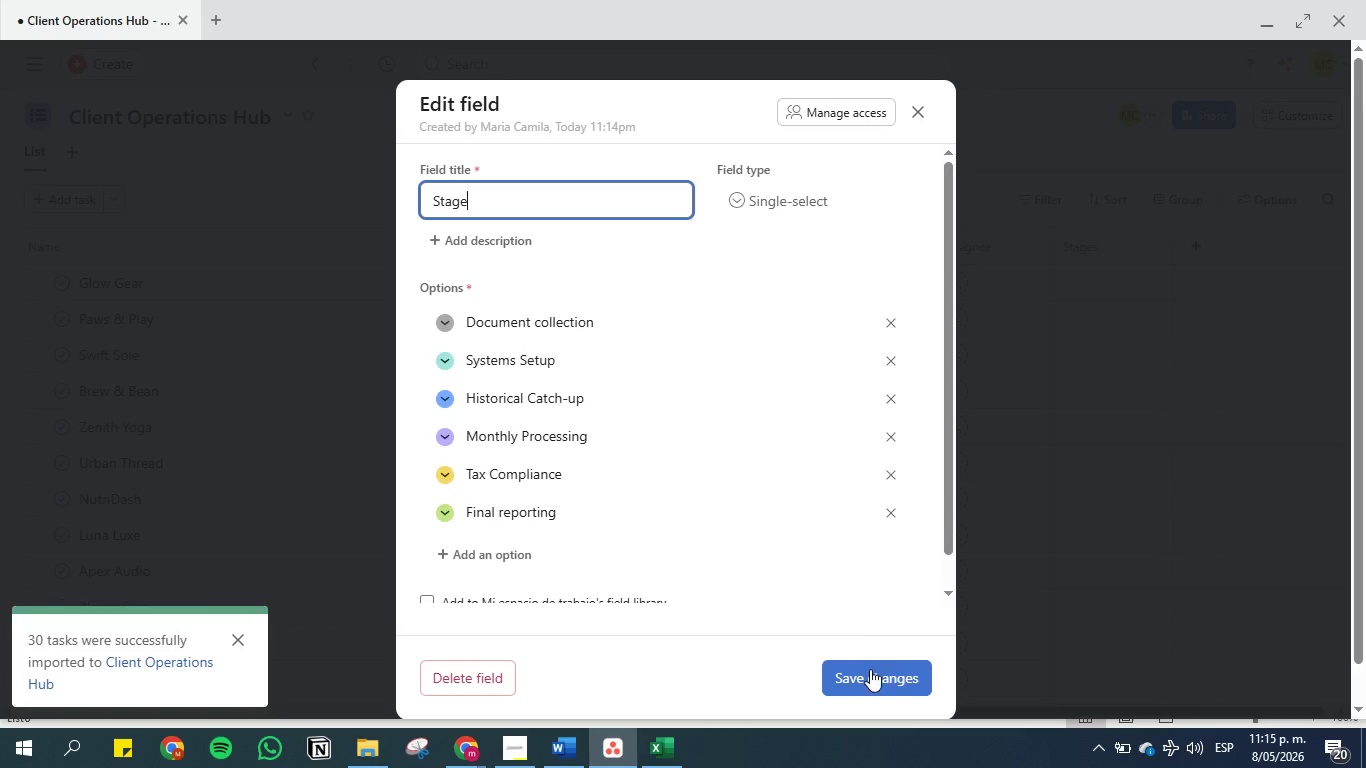 
left_click([870, 674])
 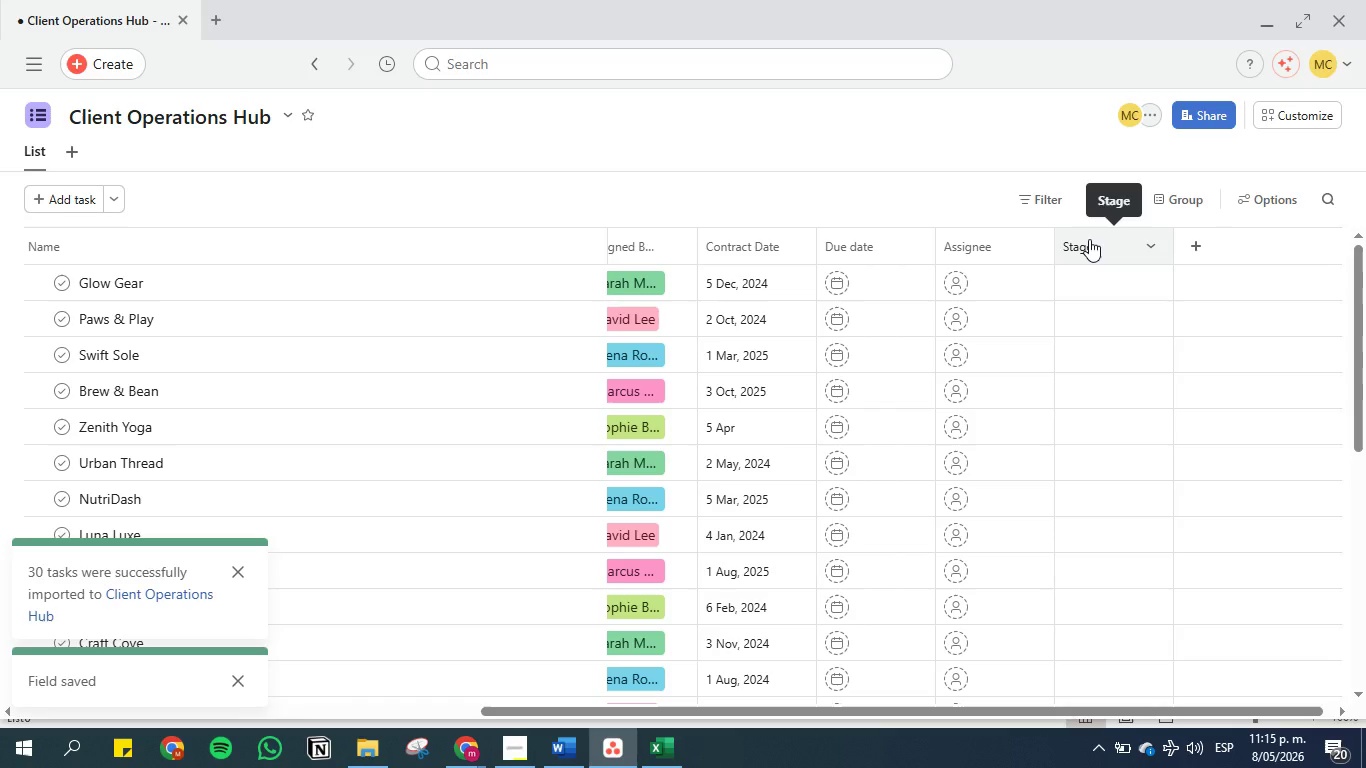 
left_click([1089, 239])
 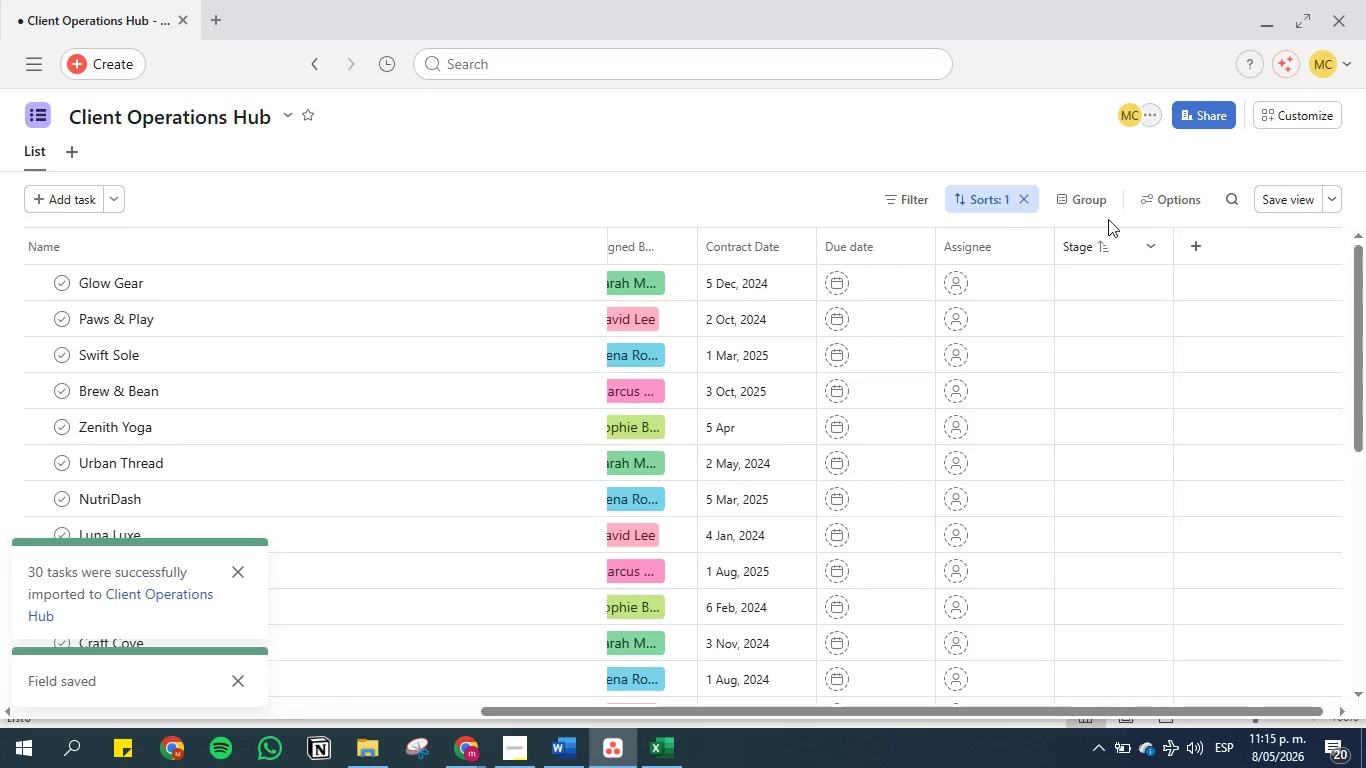 
left_click([1031, 196])
 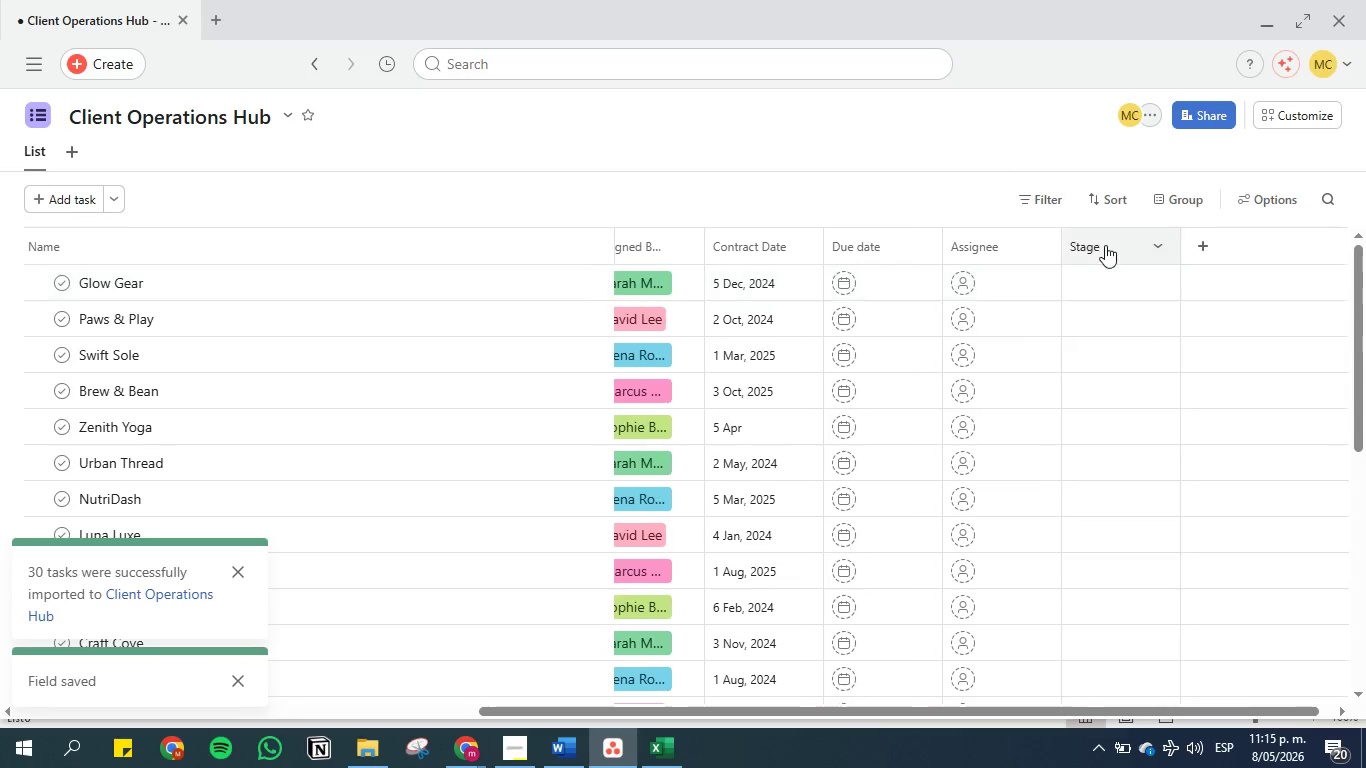 
left_click_drag(start_coordinate=[1103, 245], to_coordinate=[553, 245])
 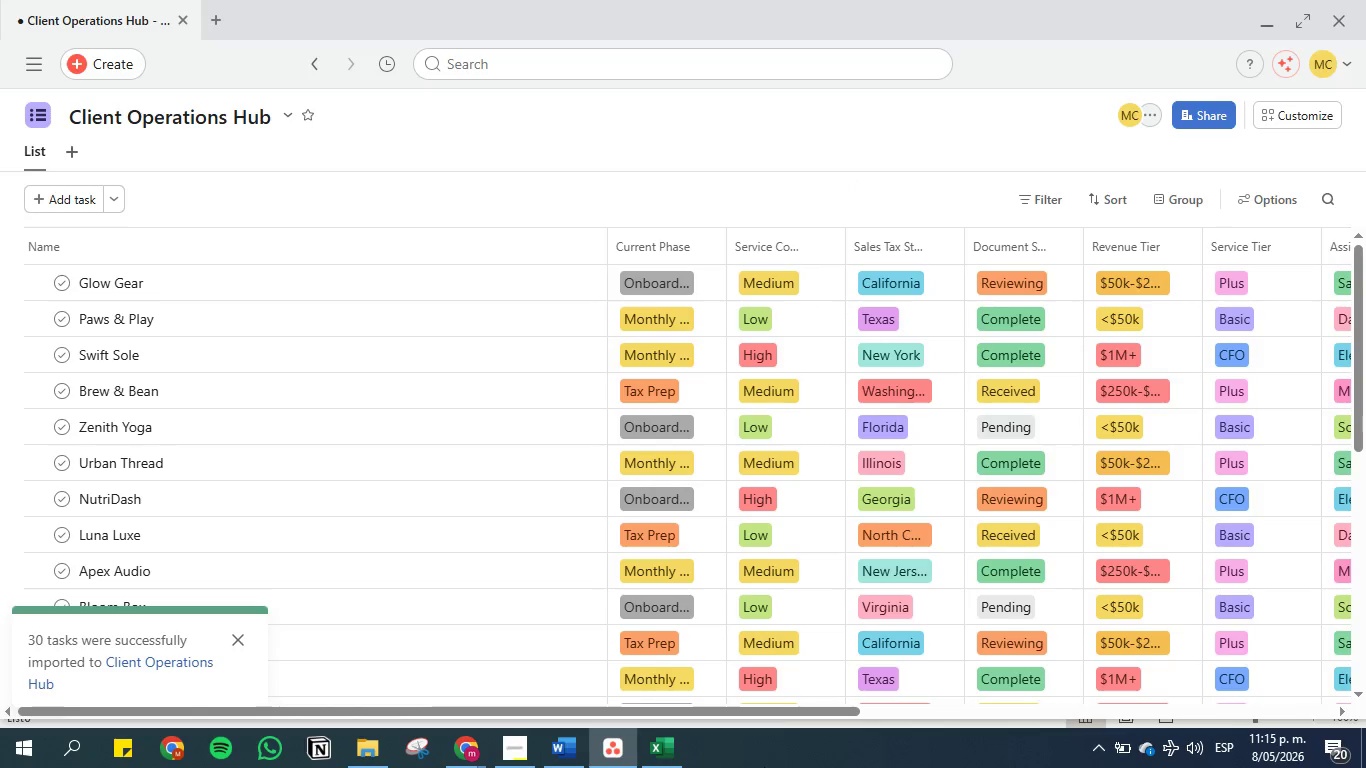 
left_click_drag(start_coordinate=[783, 708], to_coordinate=[1179, 679])
 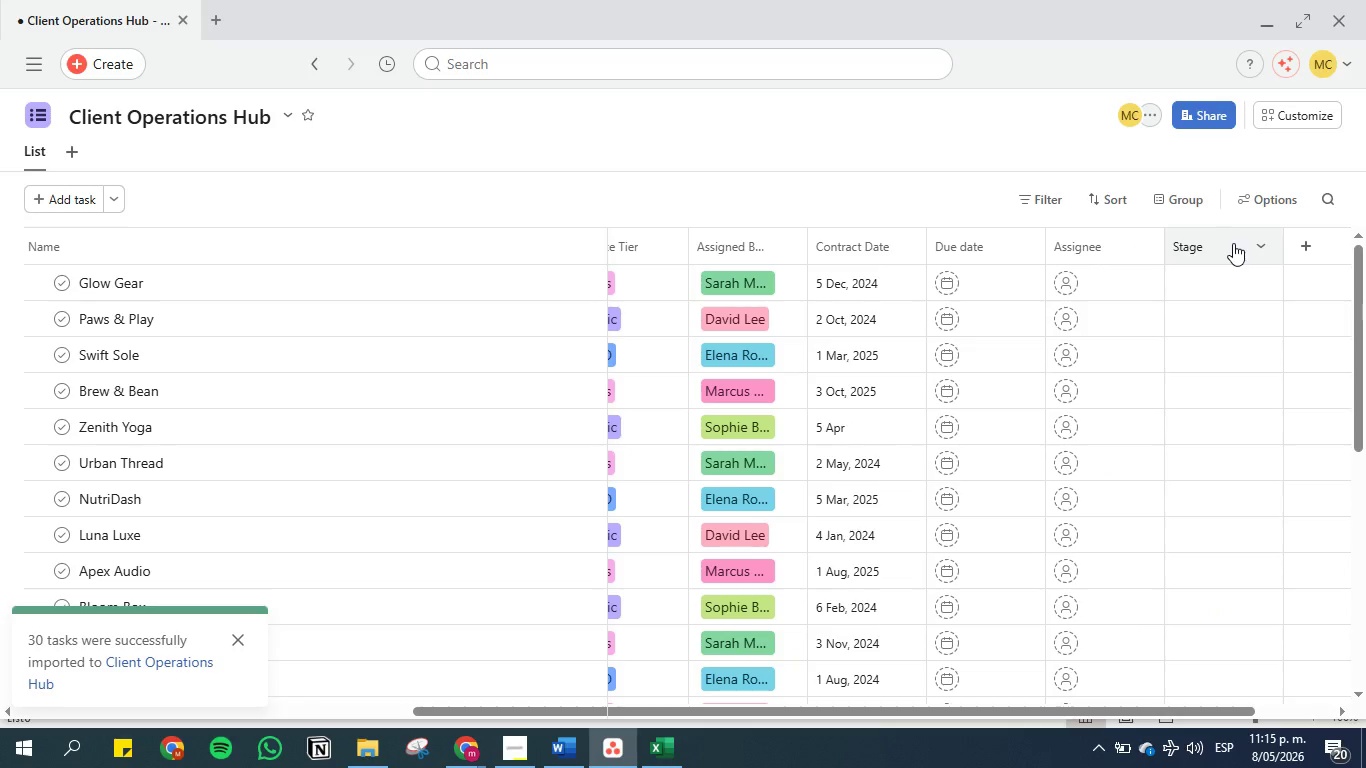 
left_click_drag(start_coordinate=[1233, 243], to_coordinate=[622, 239])
 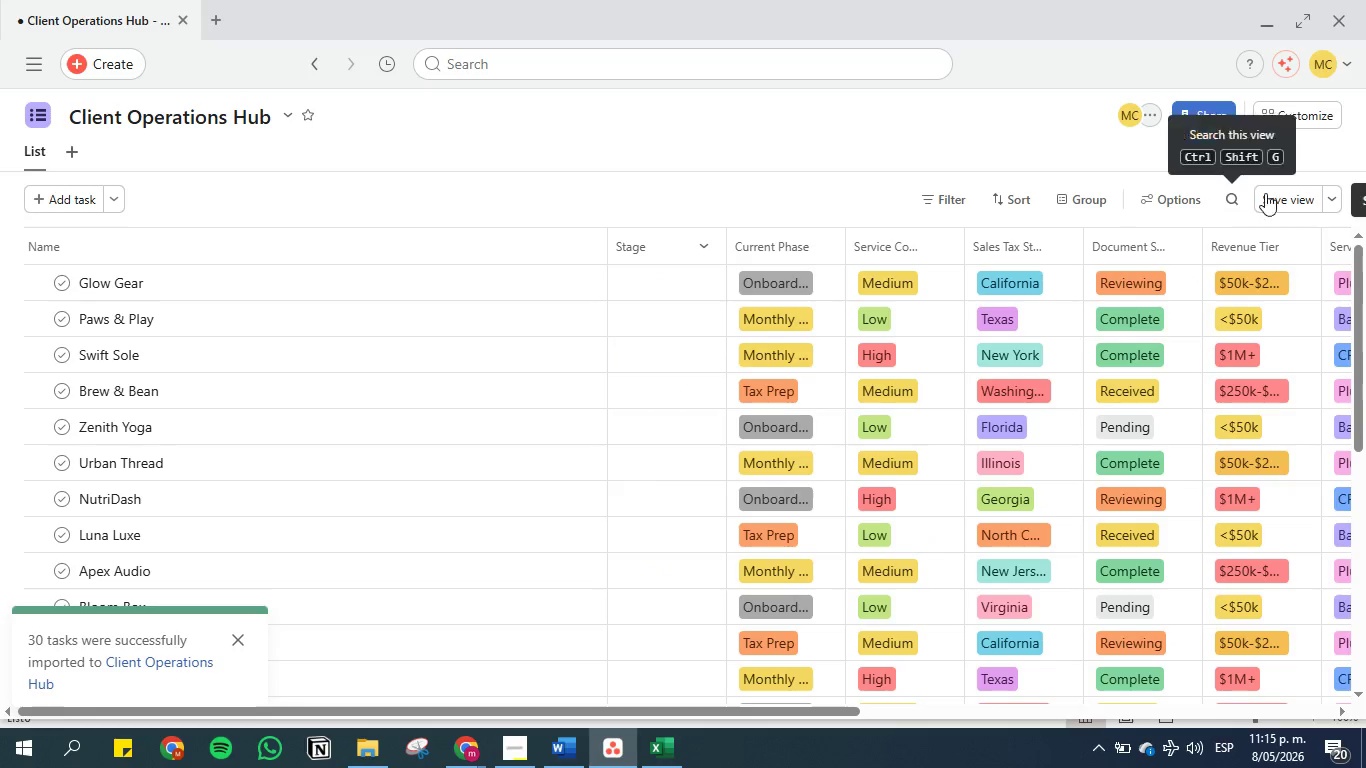 
left_click([1283, 191])
 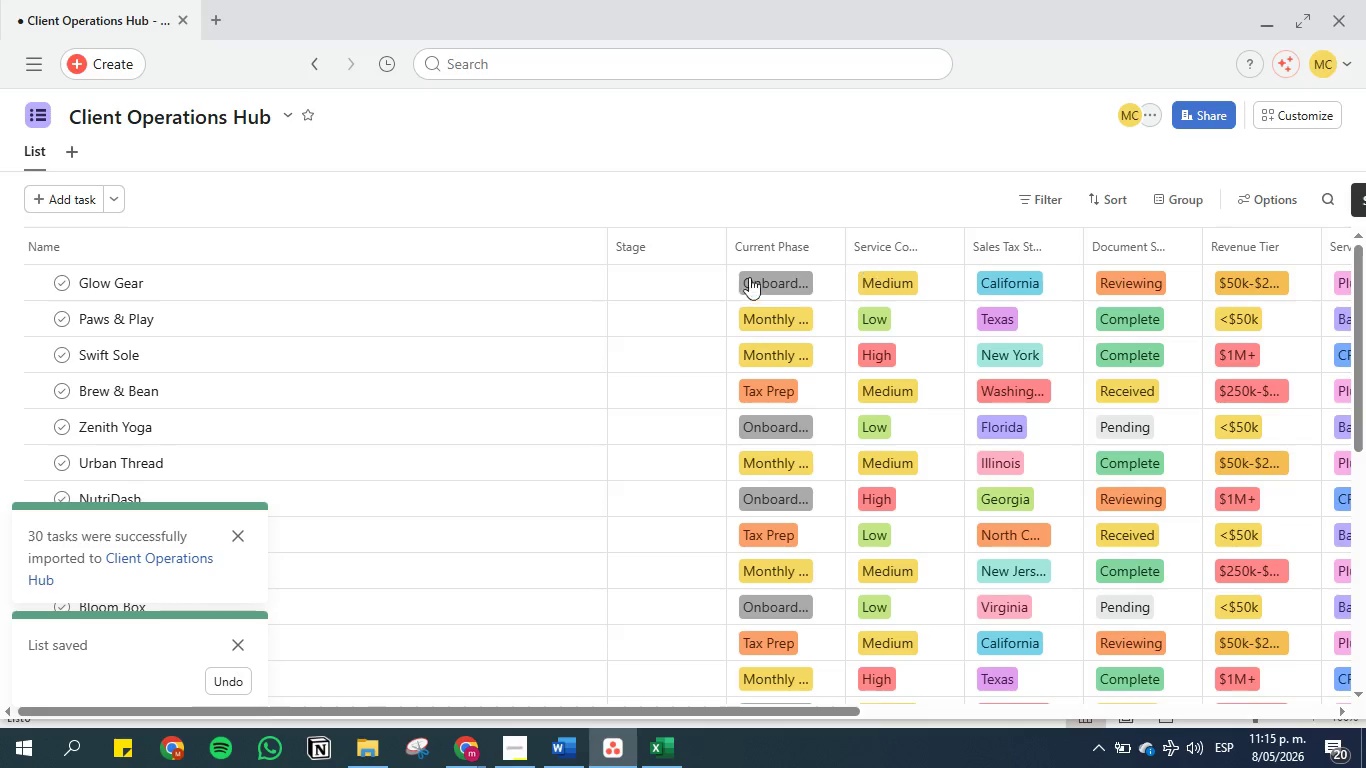 
left_click([645, 287])
 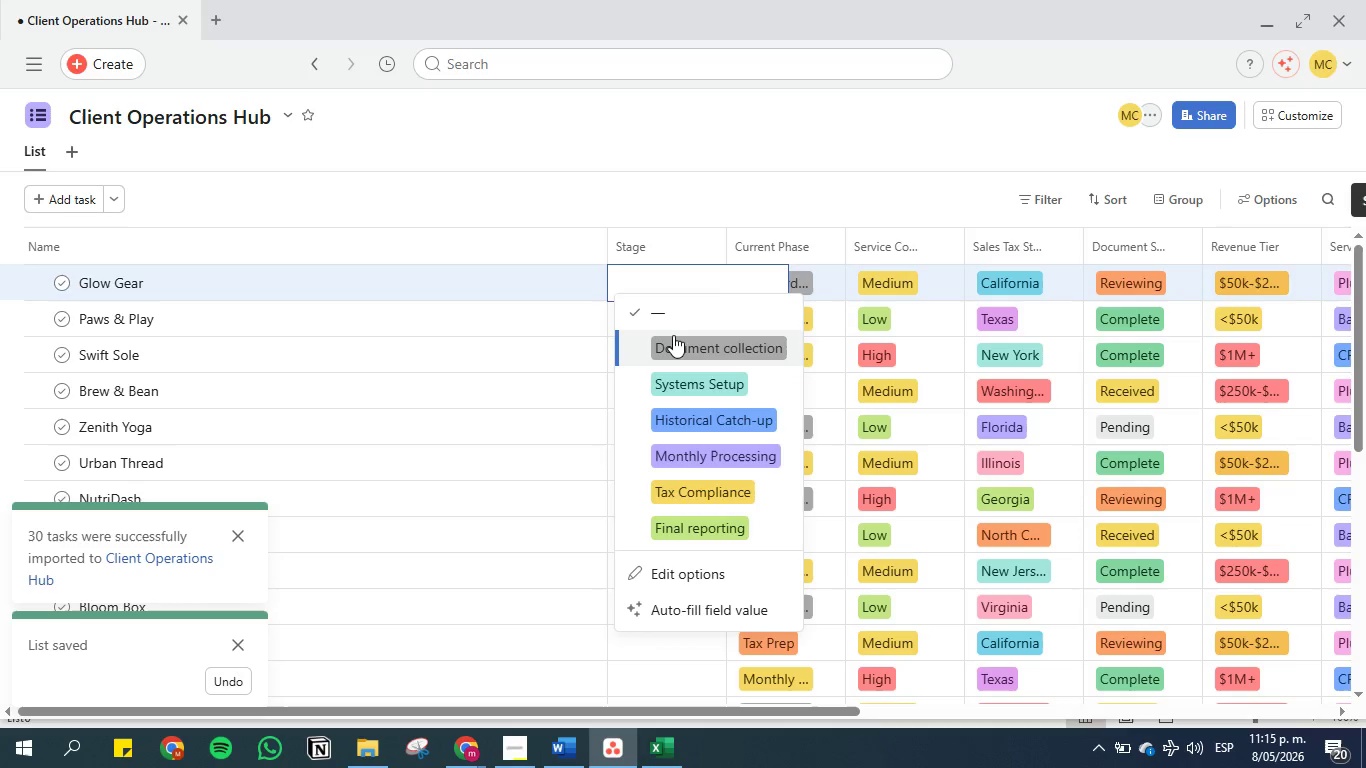 
left_click([677, 341])
 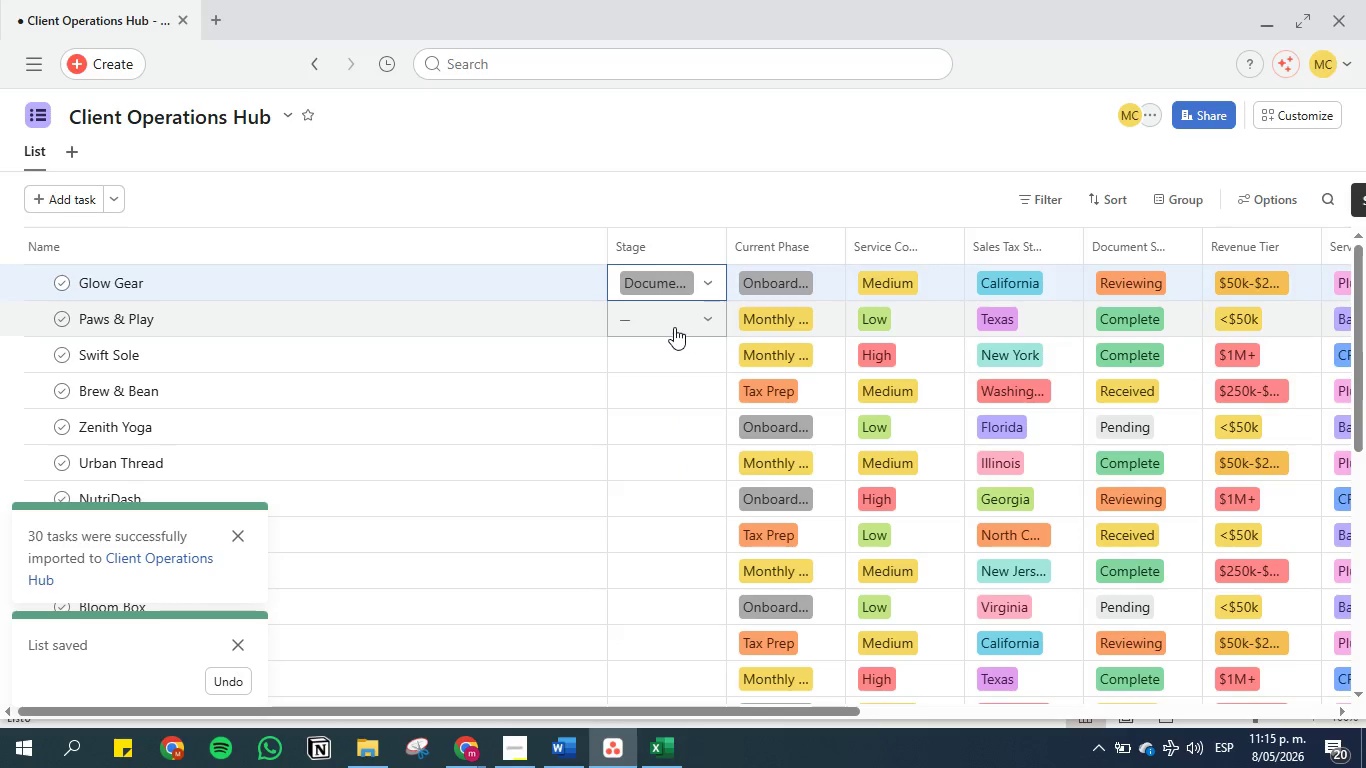 
left_click([670, 318])
 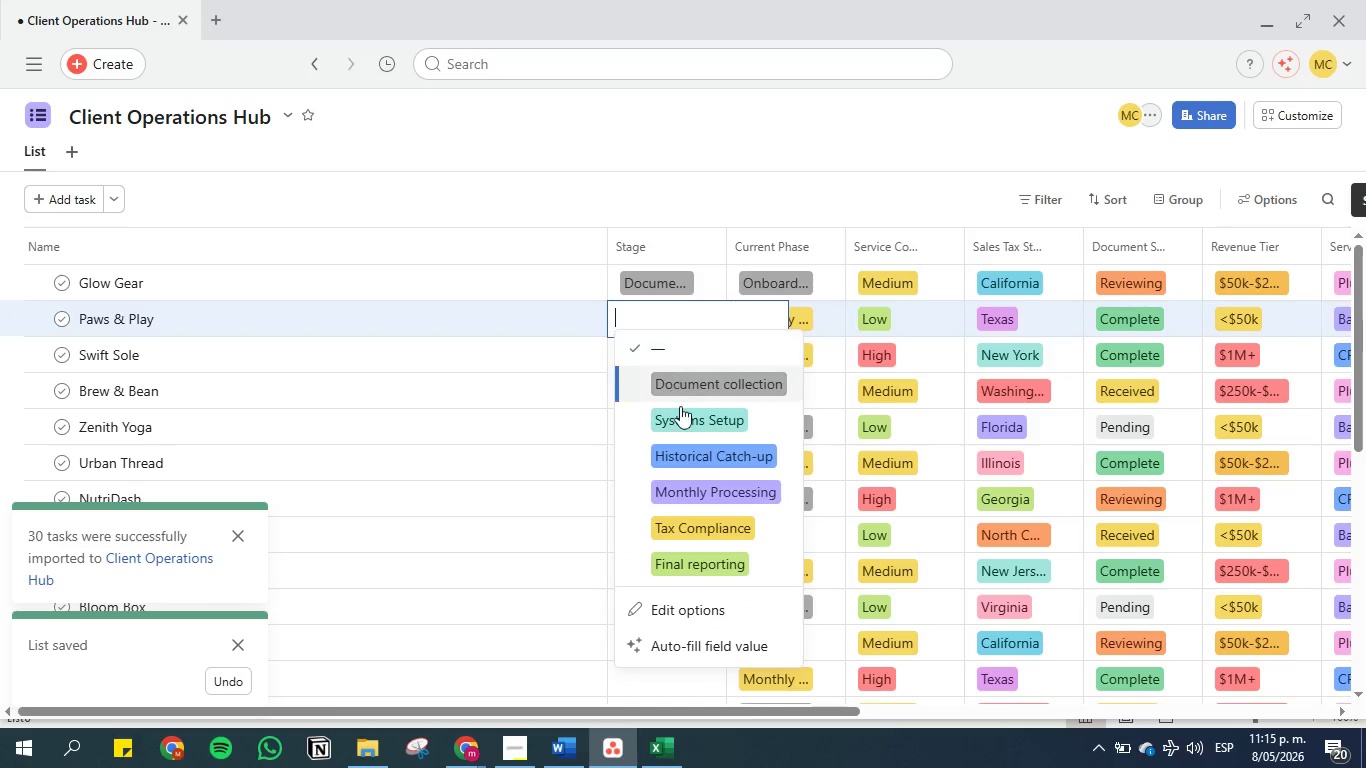 
left_click([680, 409])
 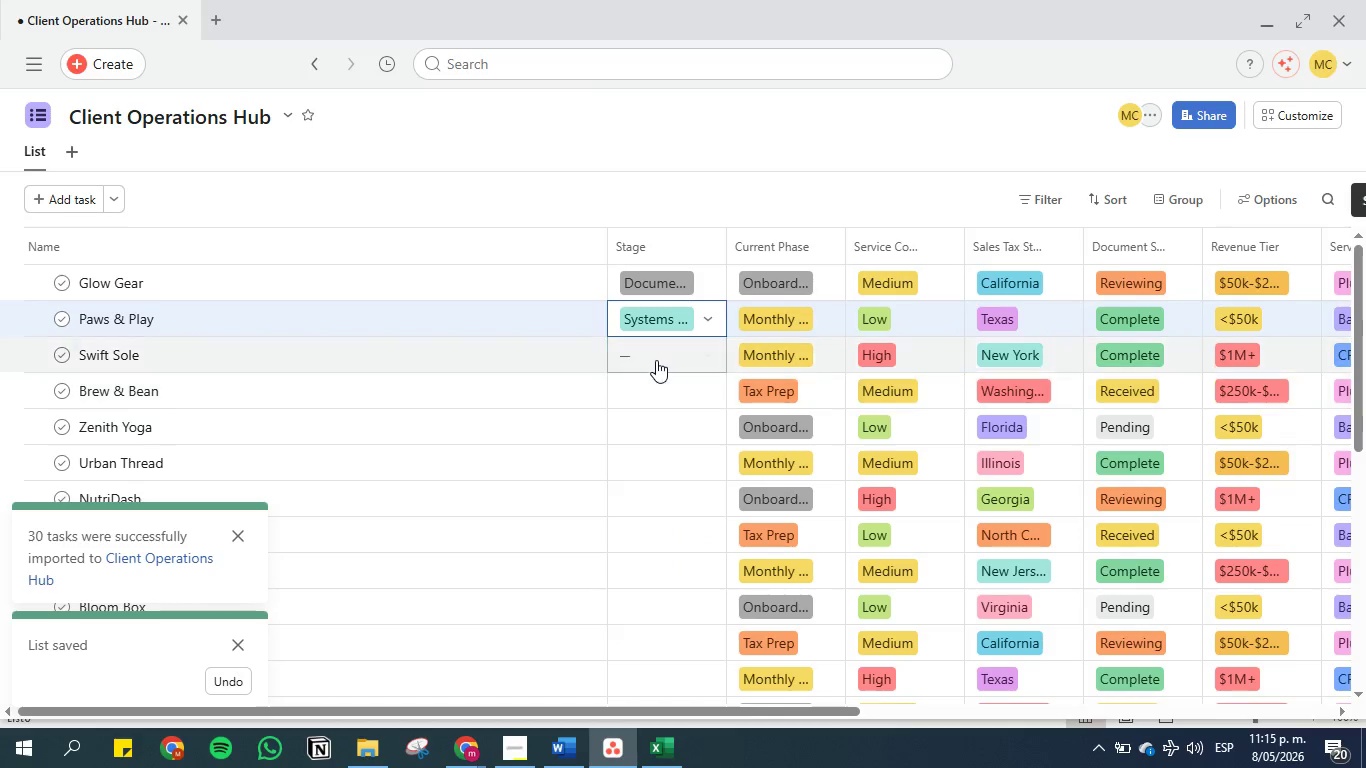 
left_click([656, 358])
 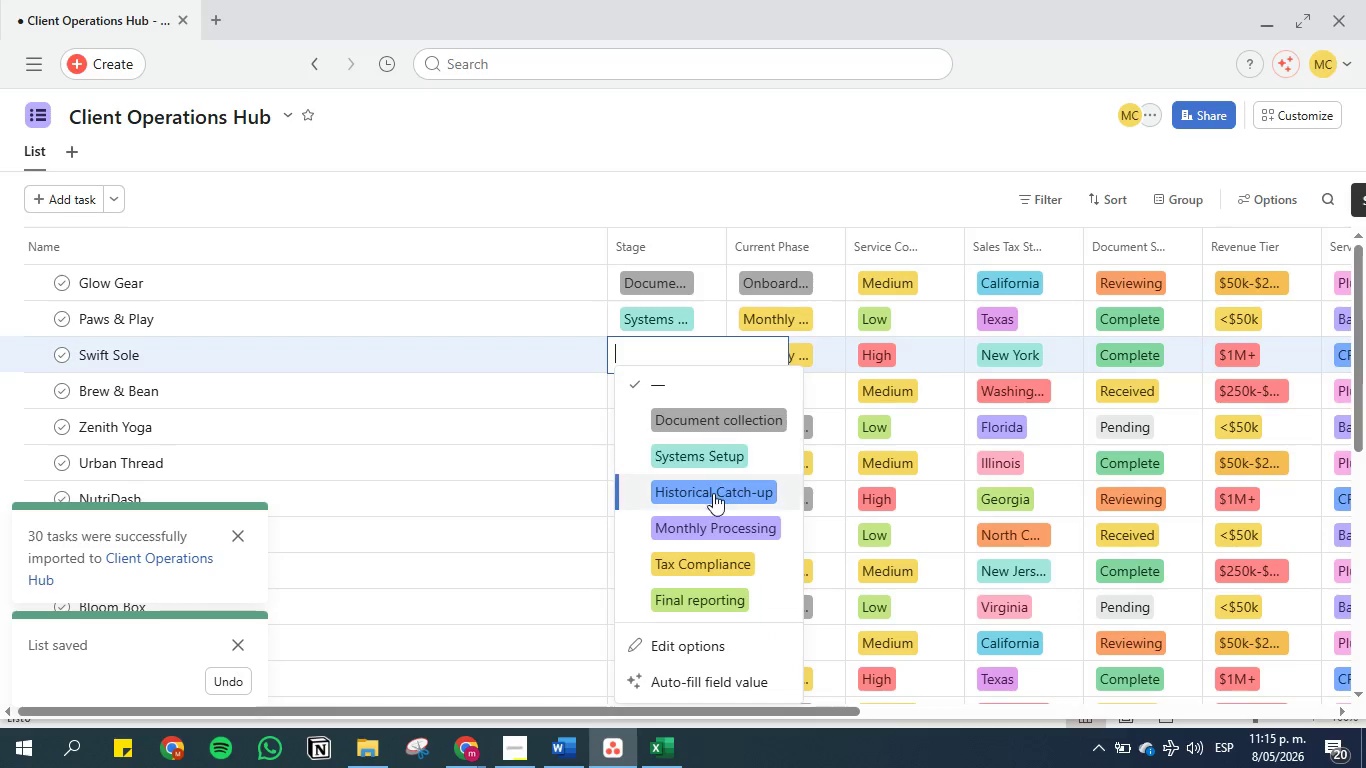 
left_click([713, 492])
 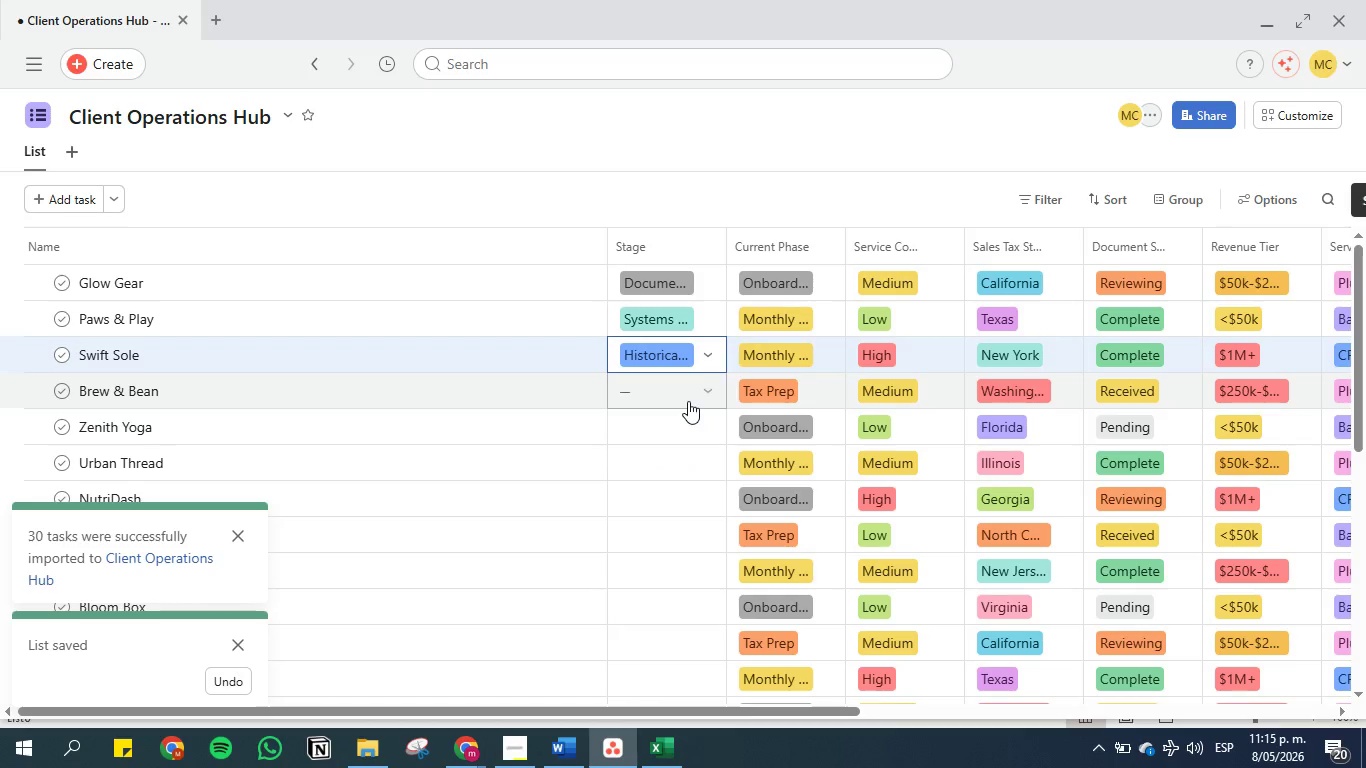 
left_click([681, 387])
 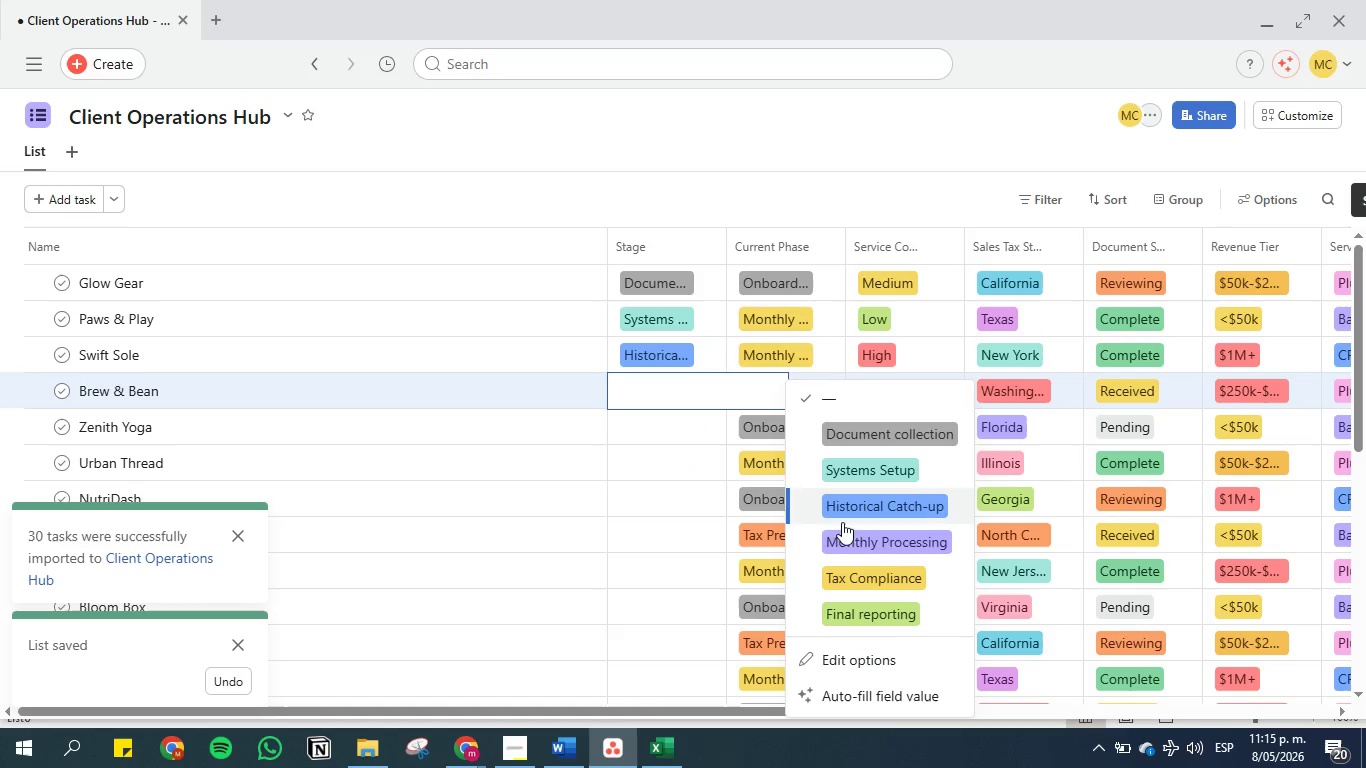 
left_click([880, 542])
 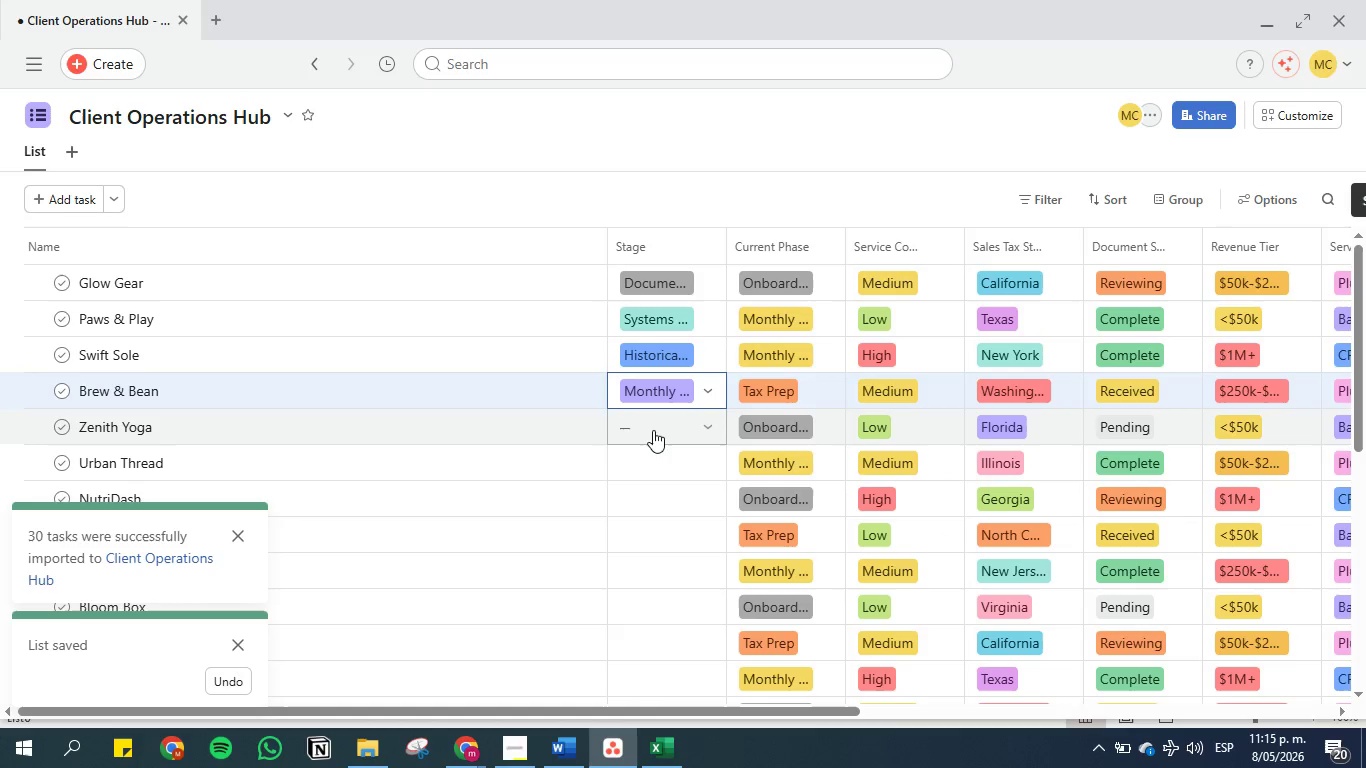 
left_click([650, 424])
 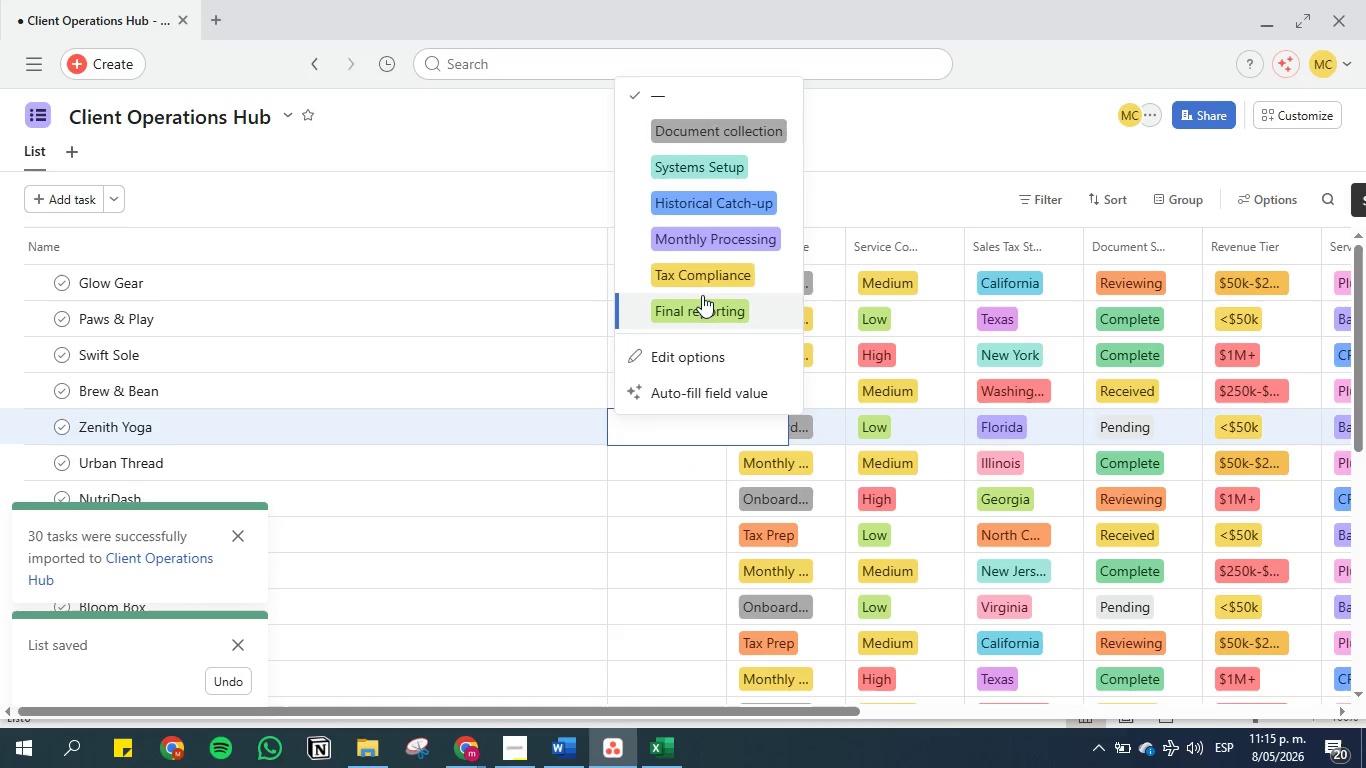 
left_click([702, 269])
 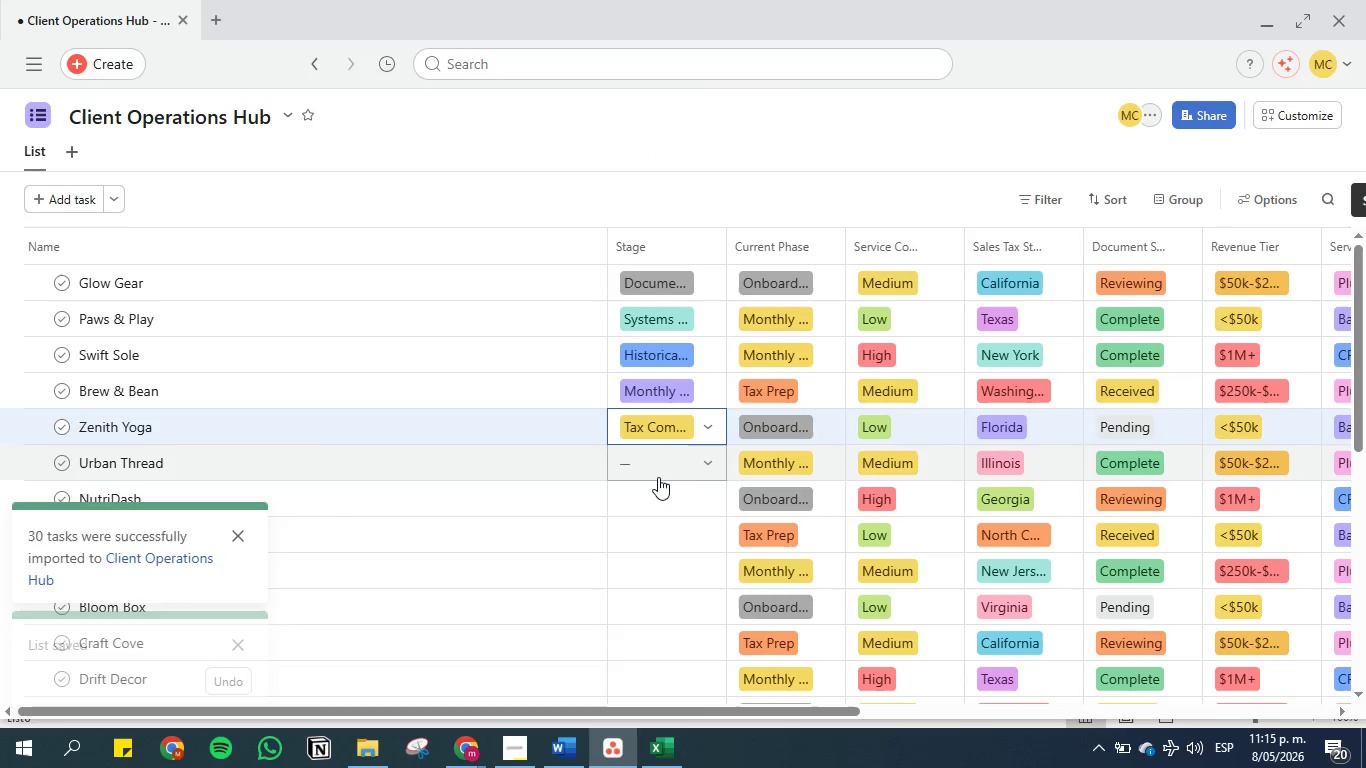 
left_click([659, 463])
 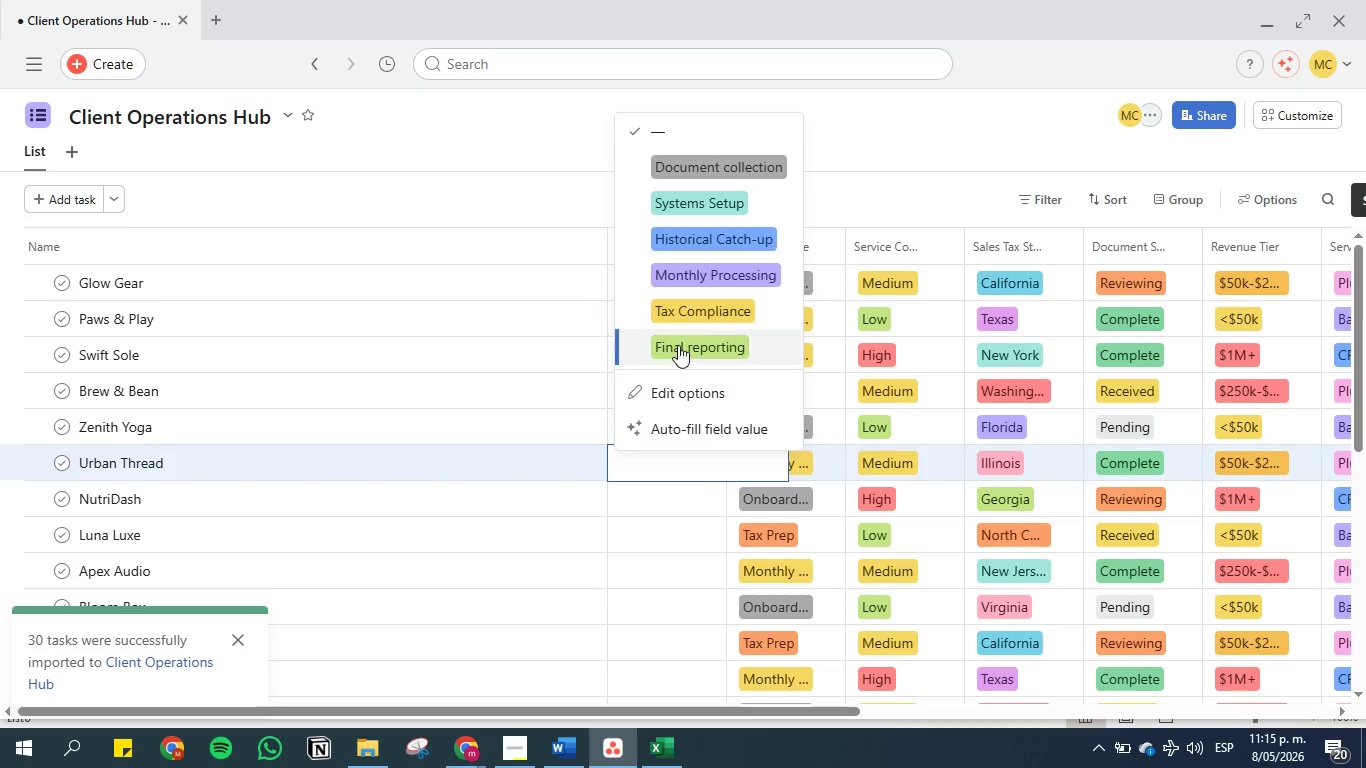 
left_click([678, 345])
 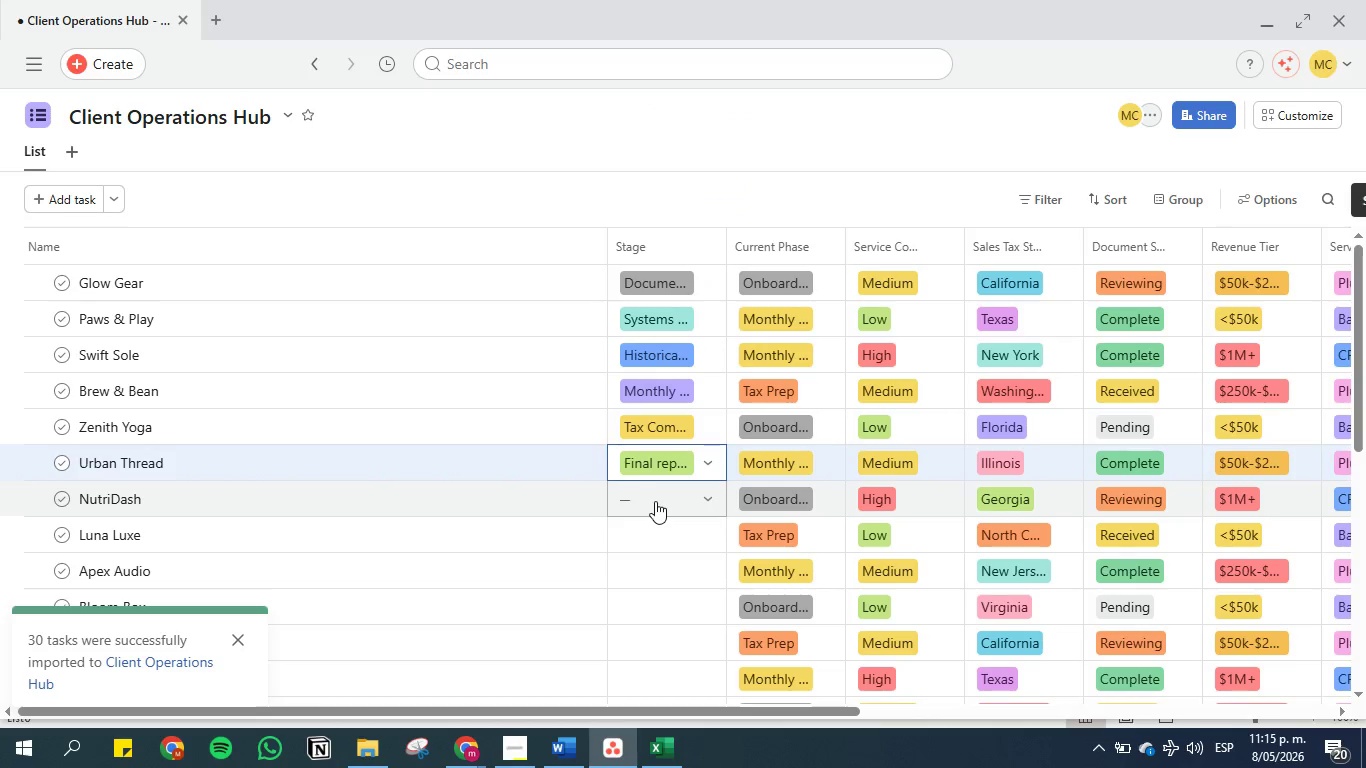 
left_click([656, 493])
 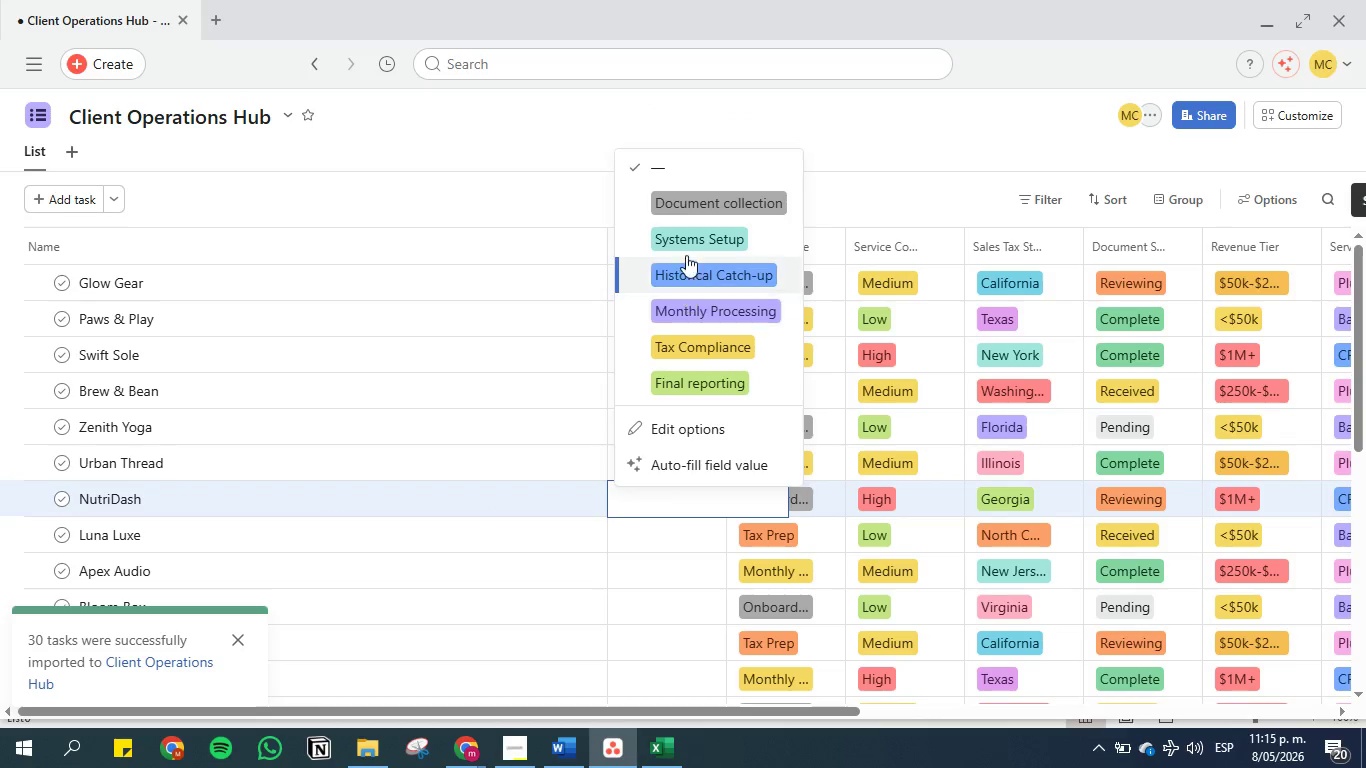 
left_click([685, 192])
 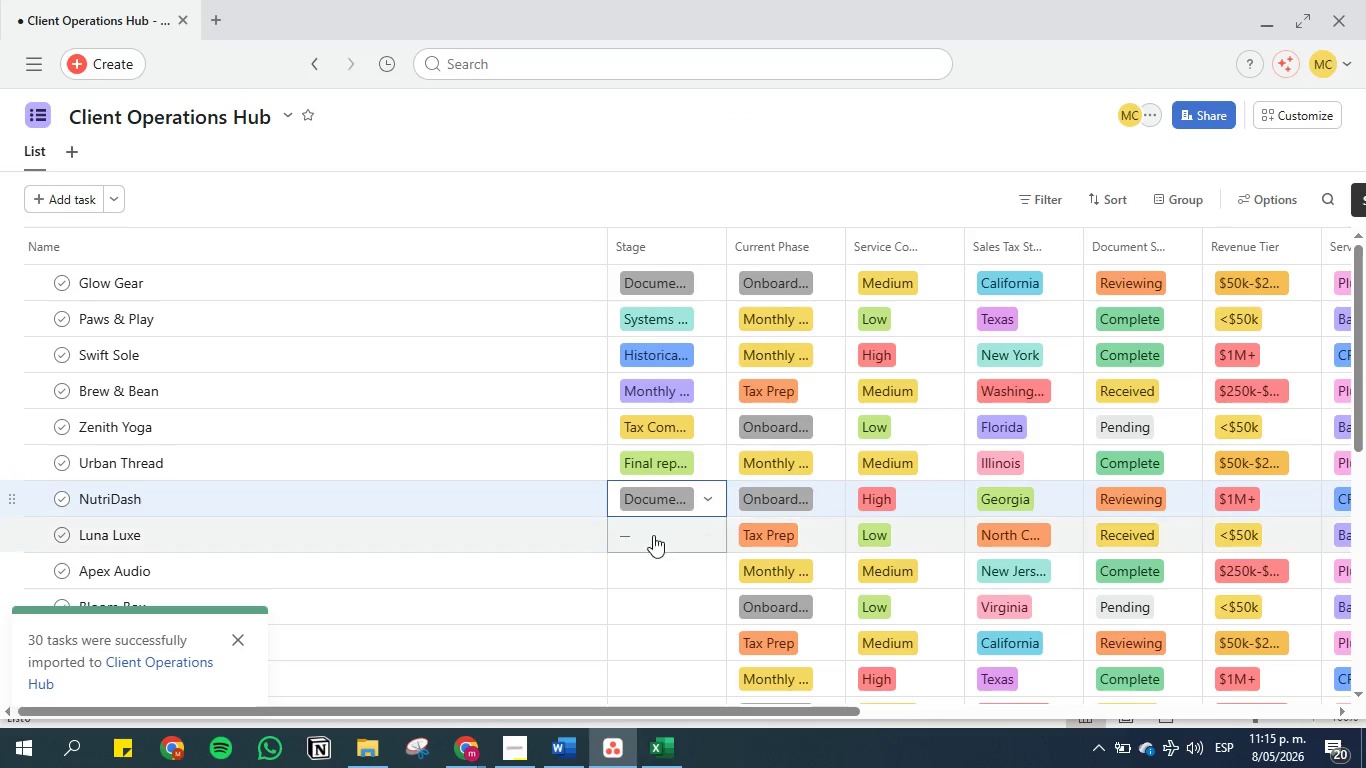 
left_click([654, 544])
 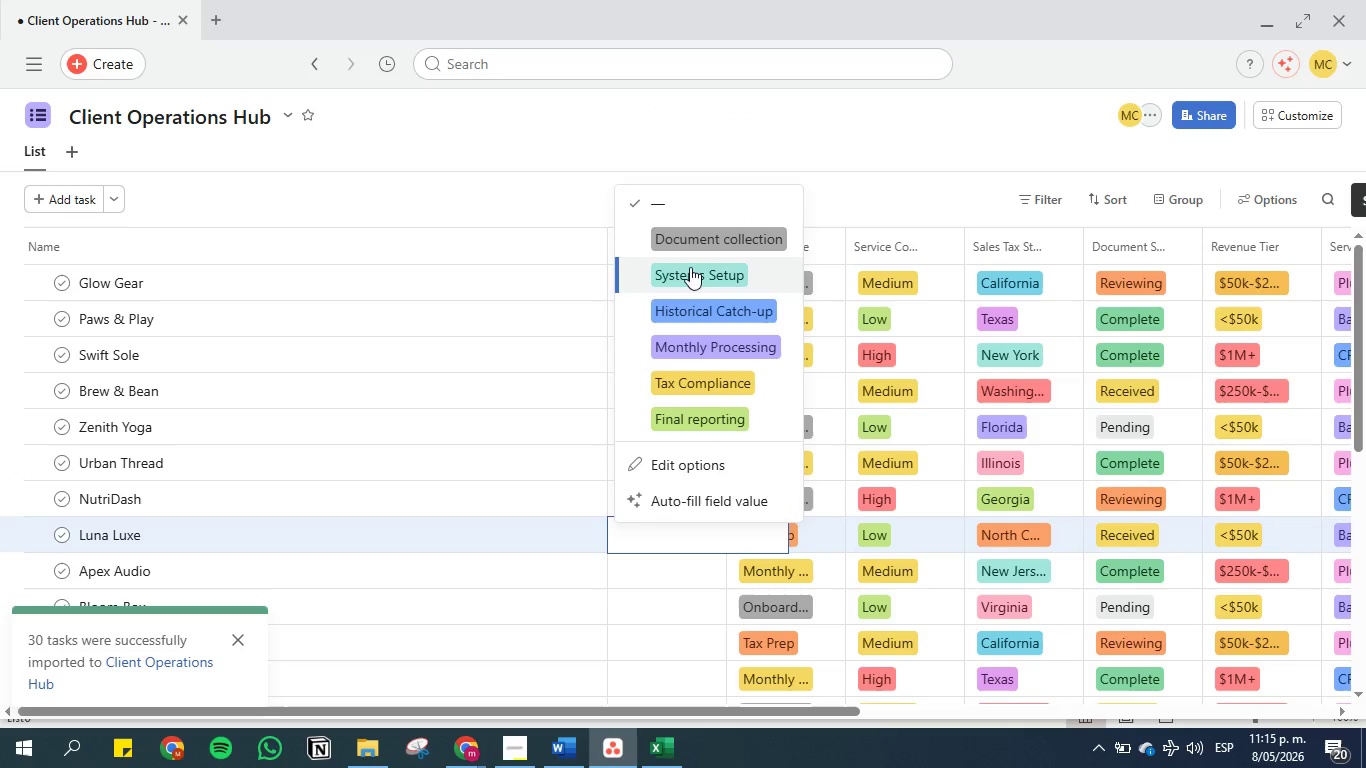 
left_click([690, 269])
 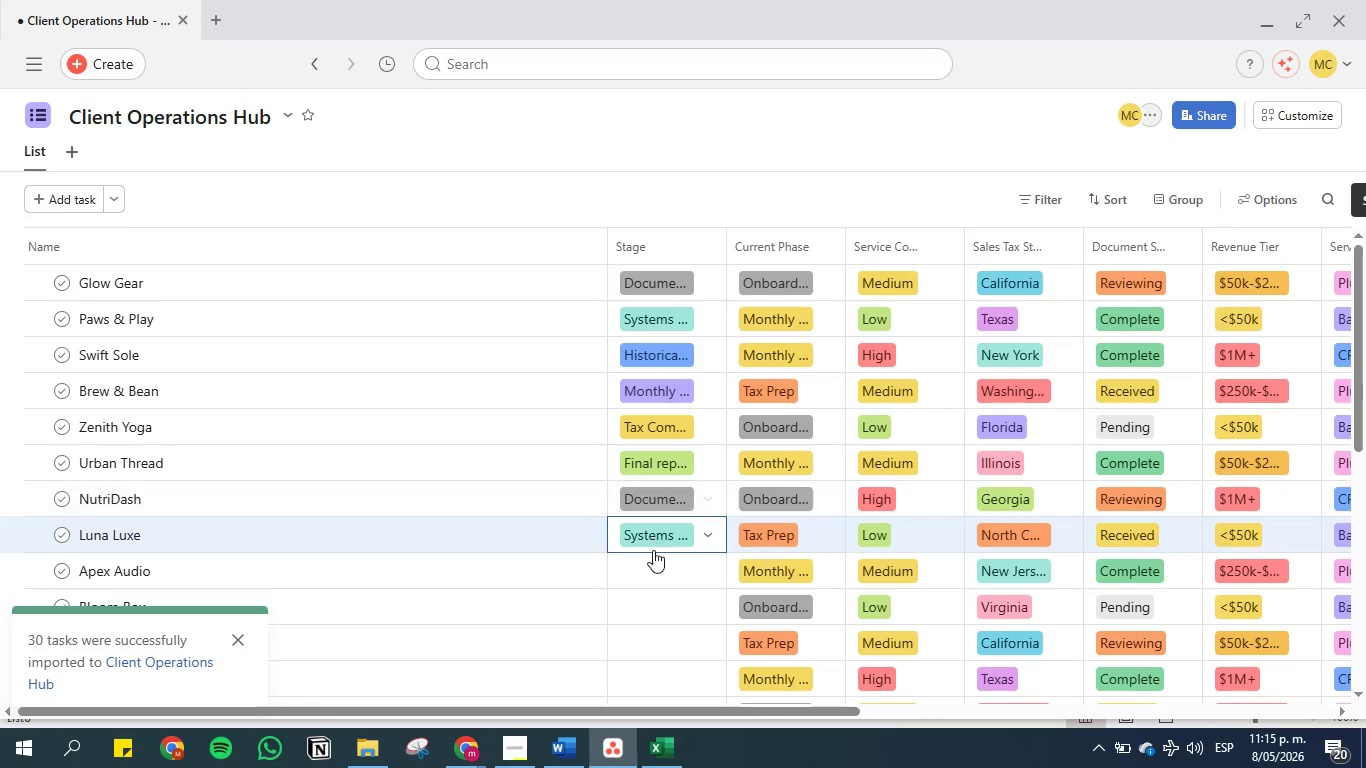 
left_click([650, 564])
 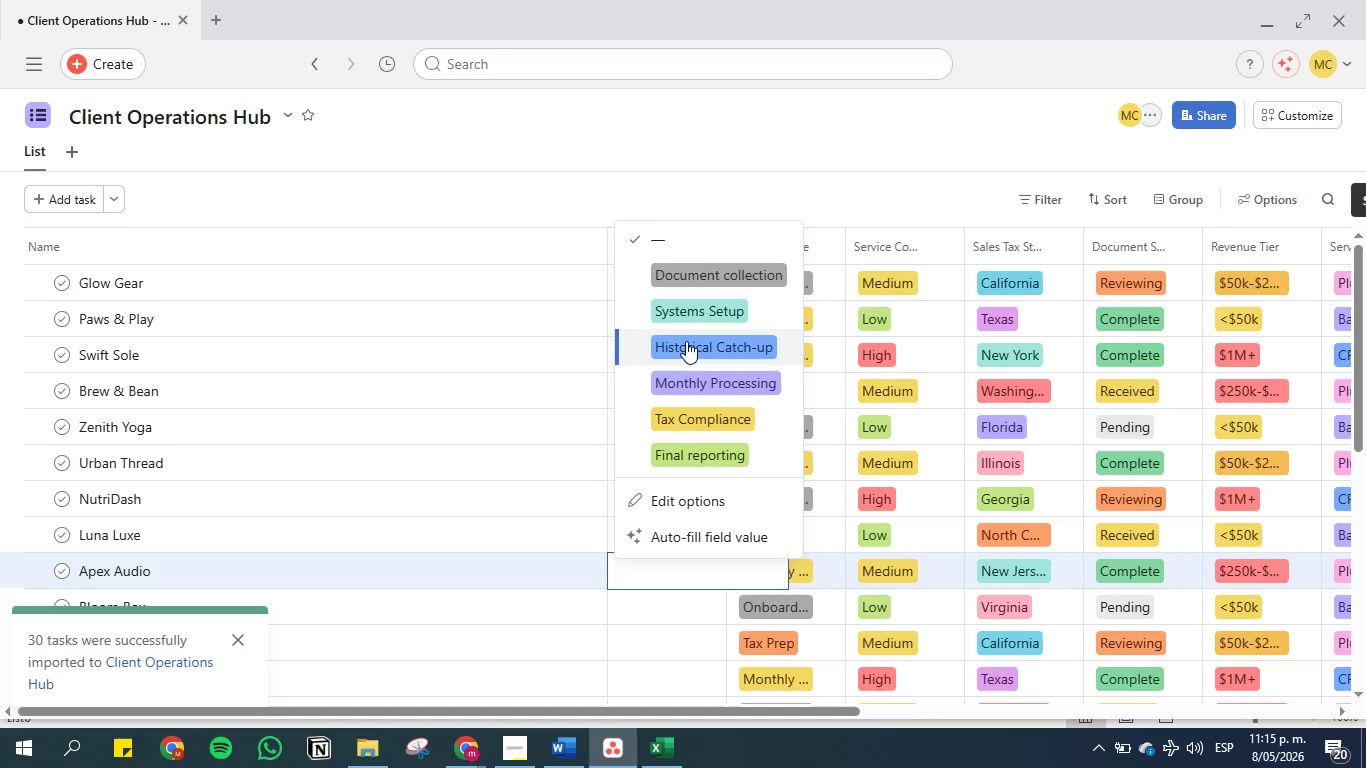 
left_click([686, 341])
 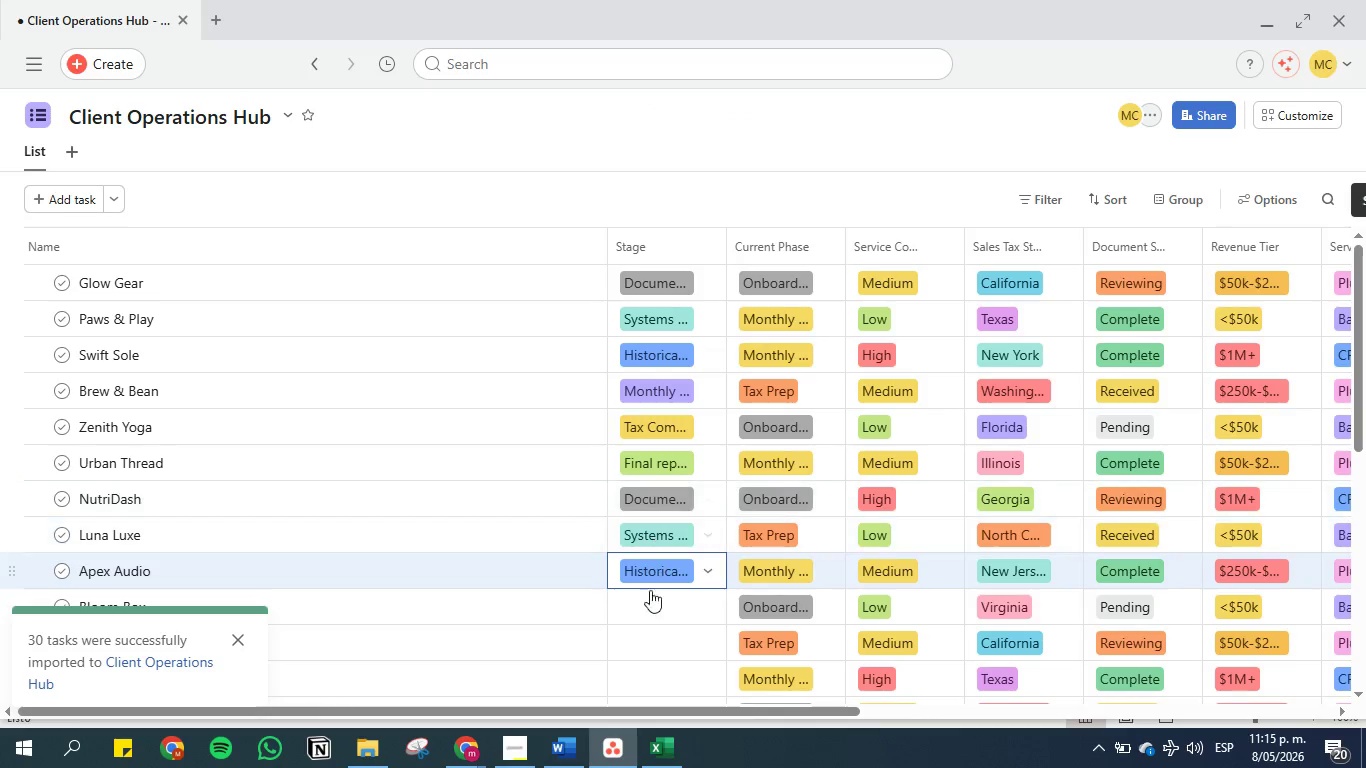 
left_click([649, 596])
 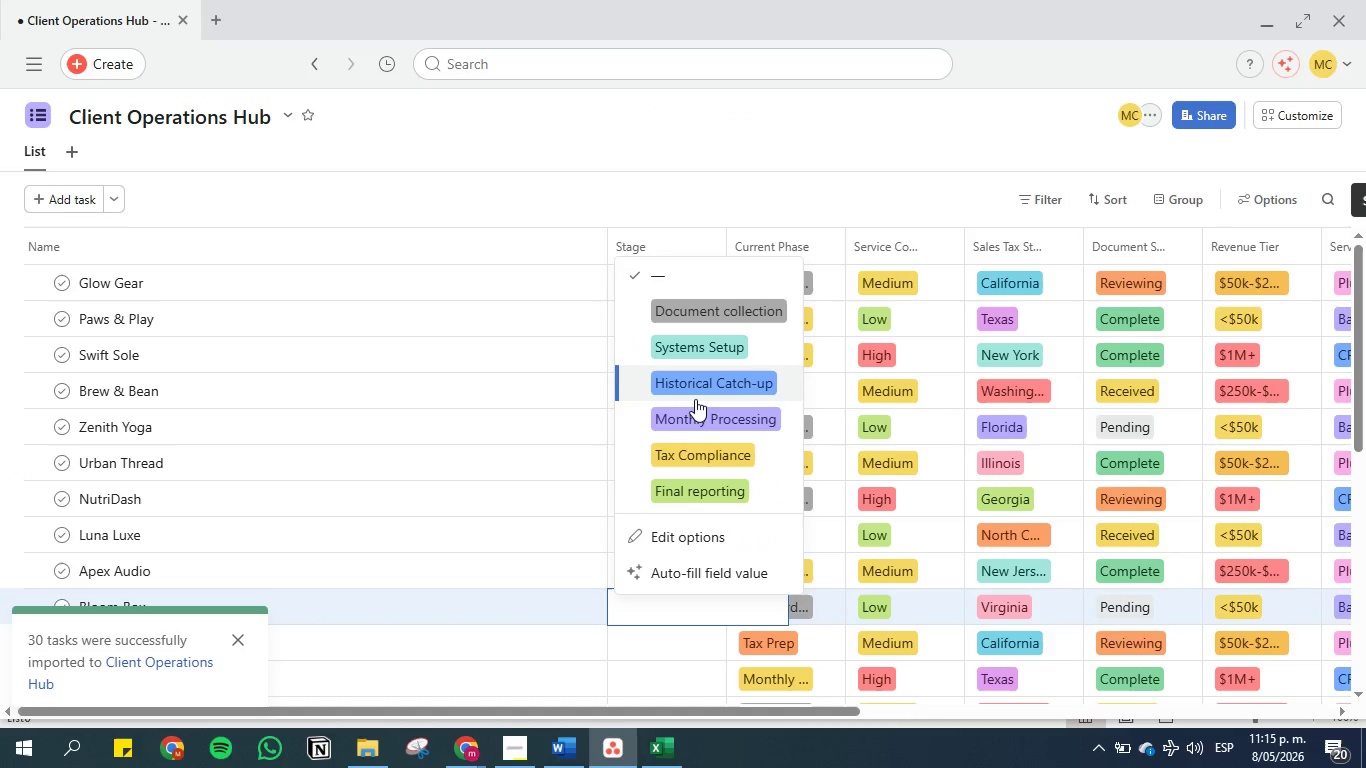 
left_click([695, 409])
 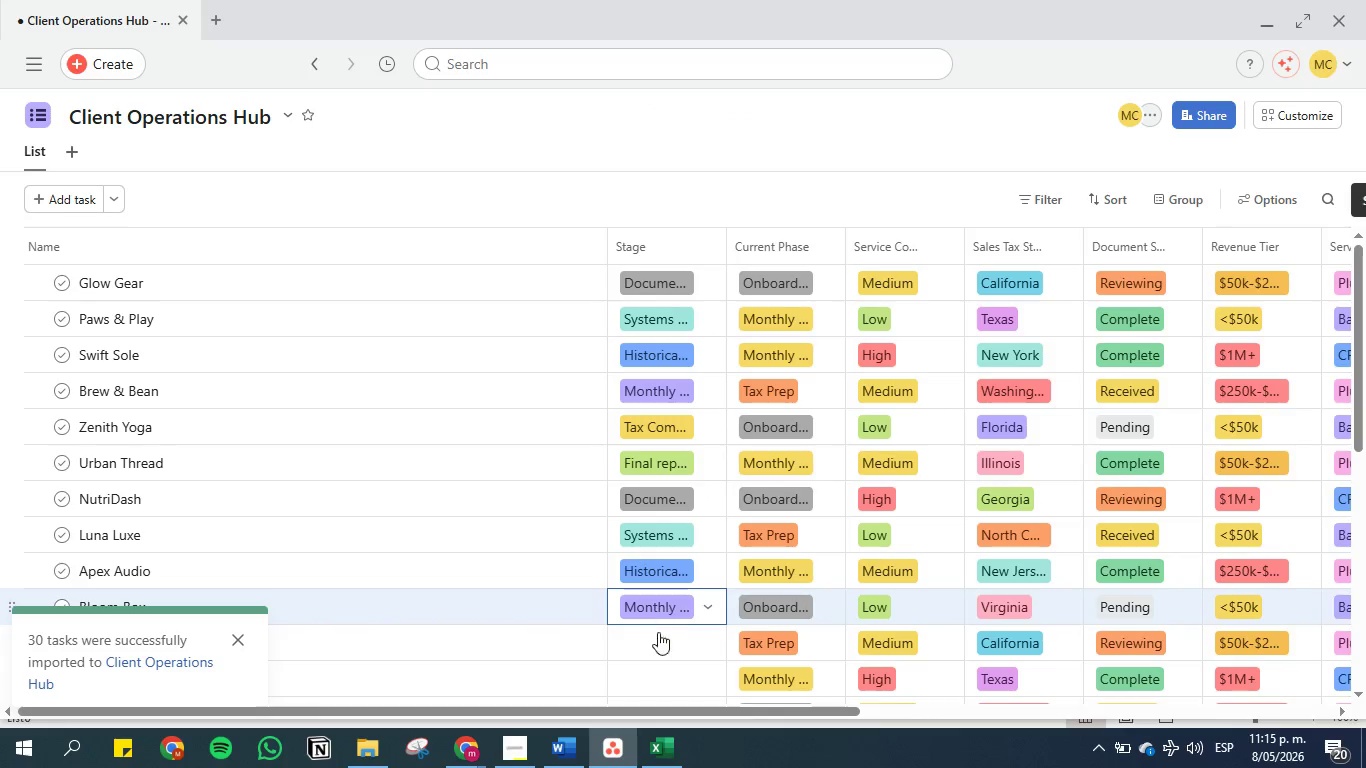 
left_click([657, 644])
 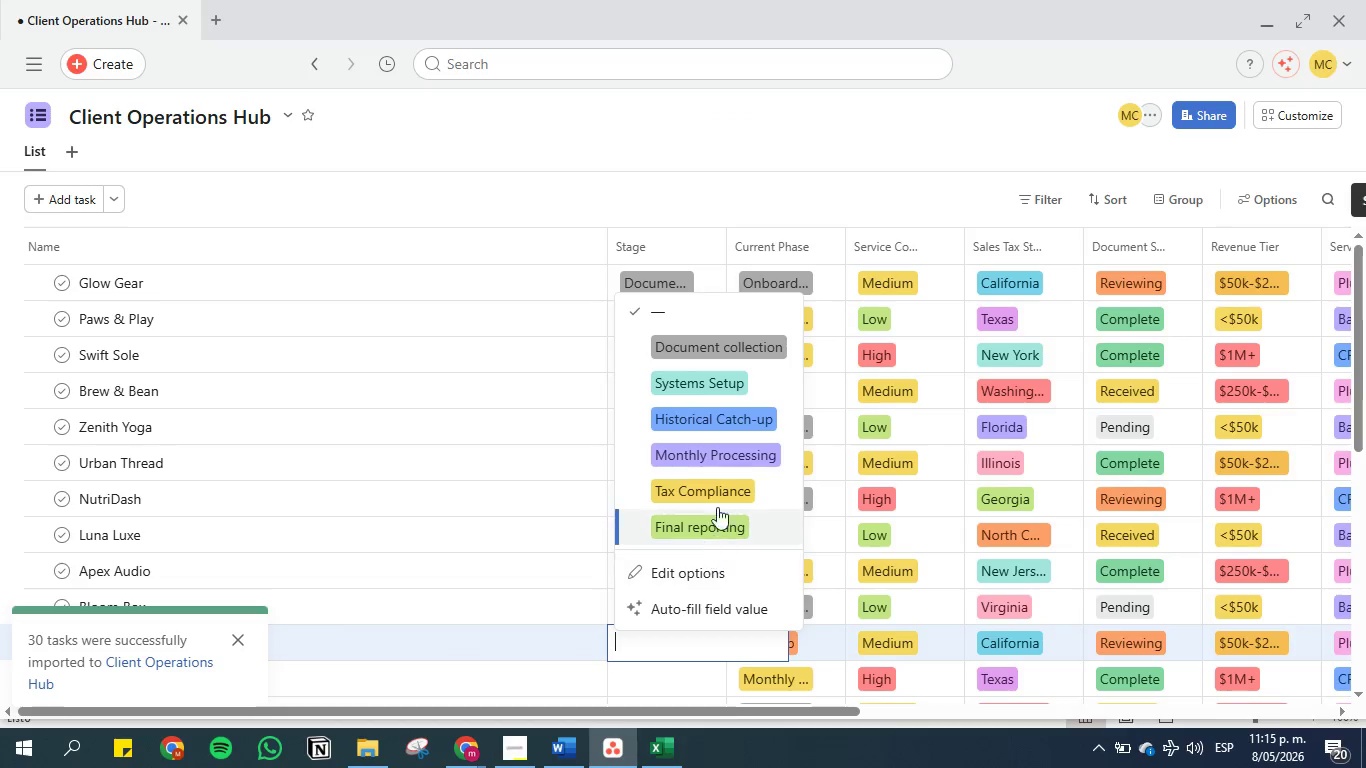 
left_click([714, 478])
 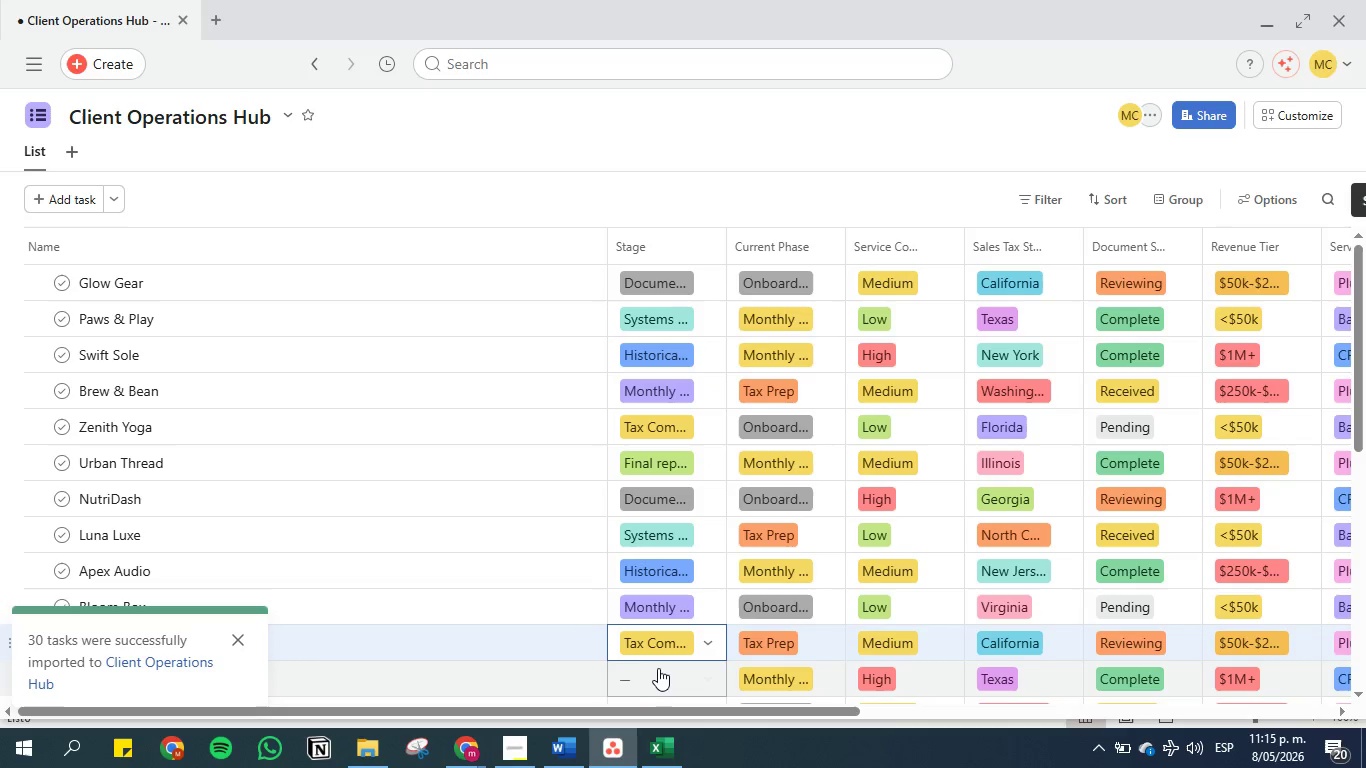 
left_click([658, 673])
 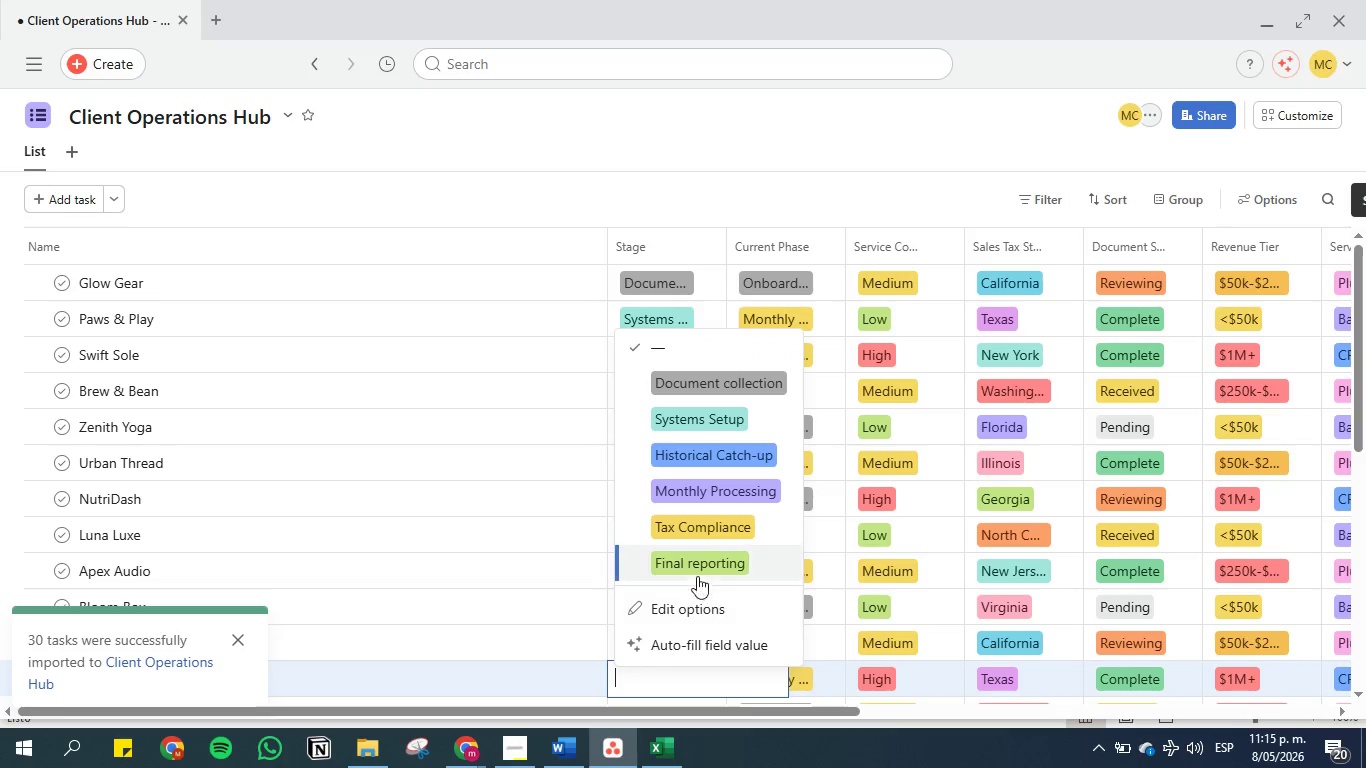 
left_click([699, 568])
 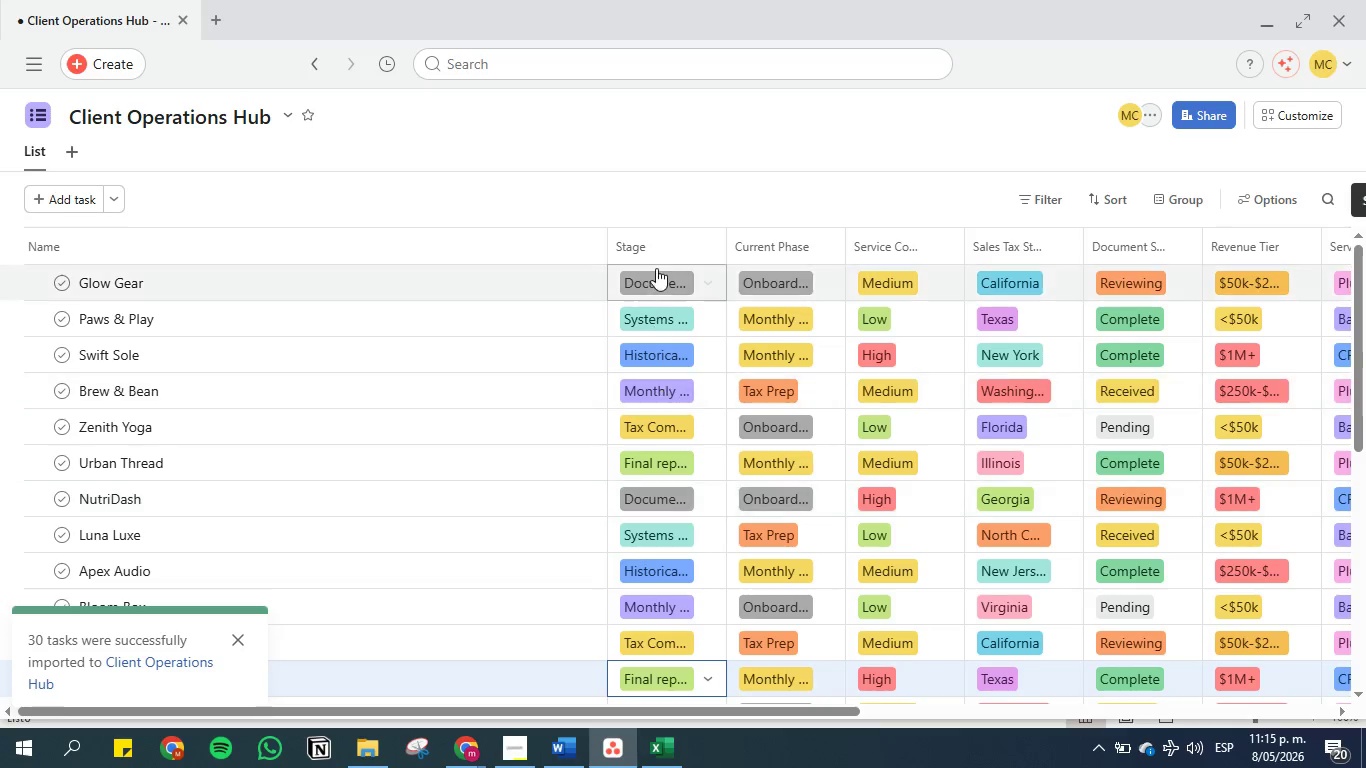 
scroll: coordinate [661, 386], scroll_direction: down, amount: 4.0
 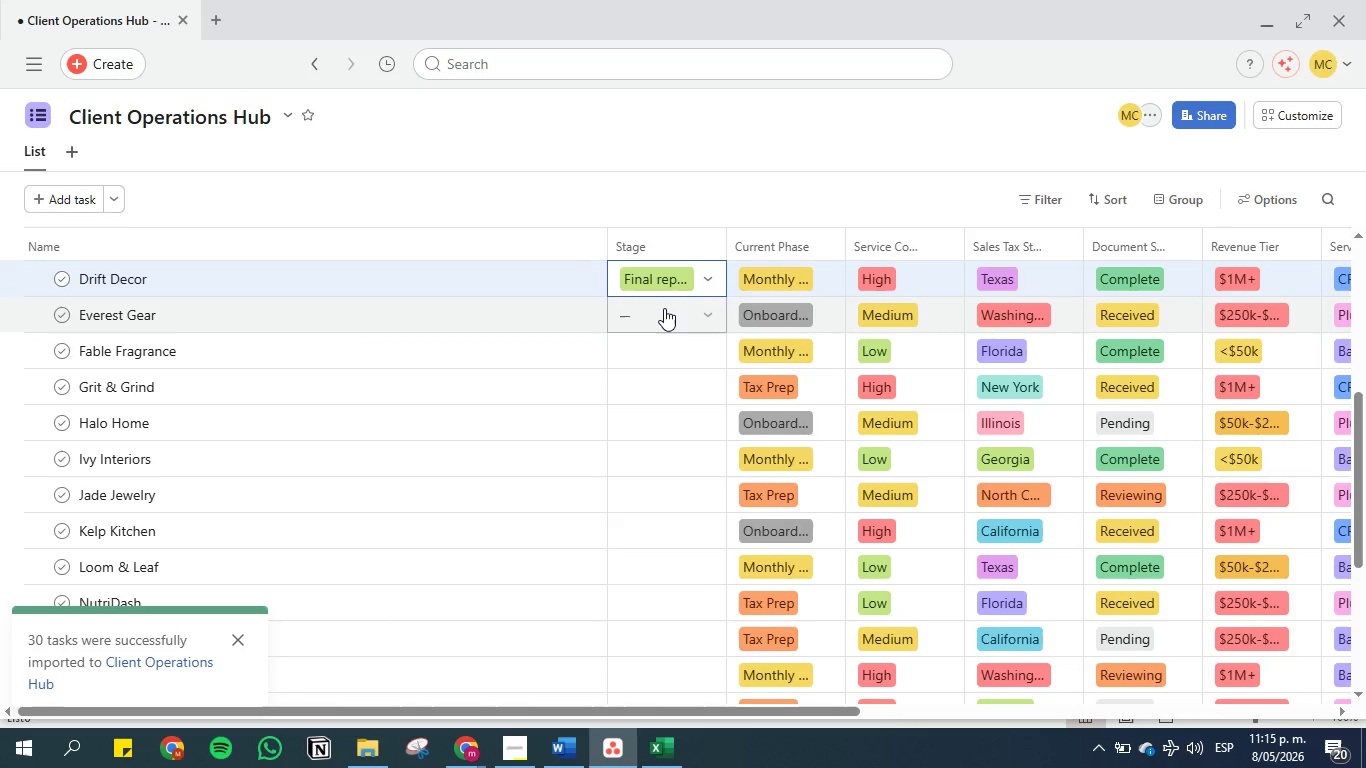 
left_click([664, 308])
 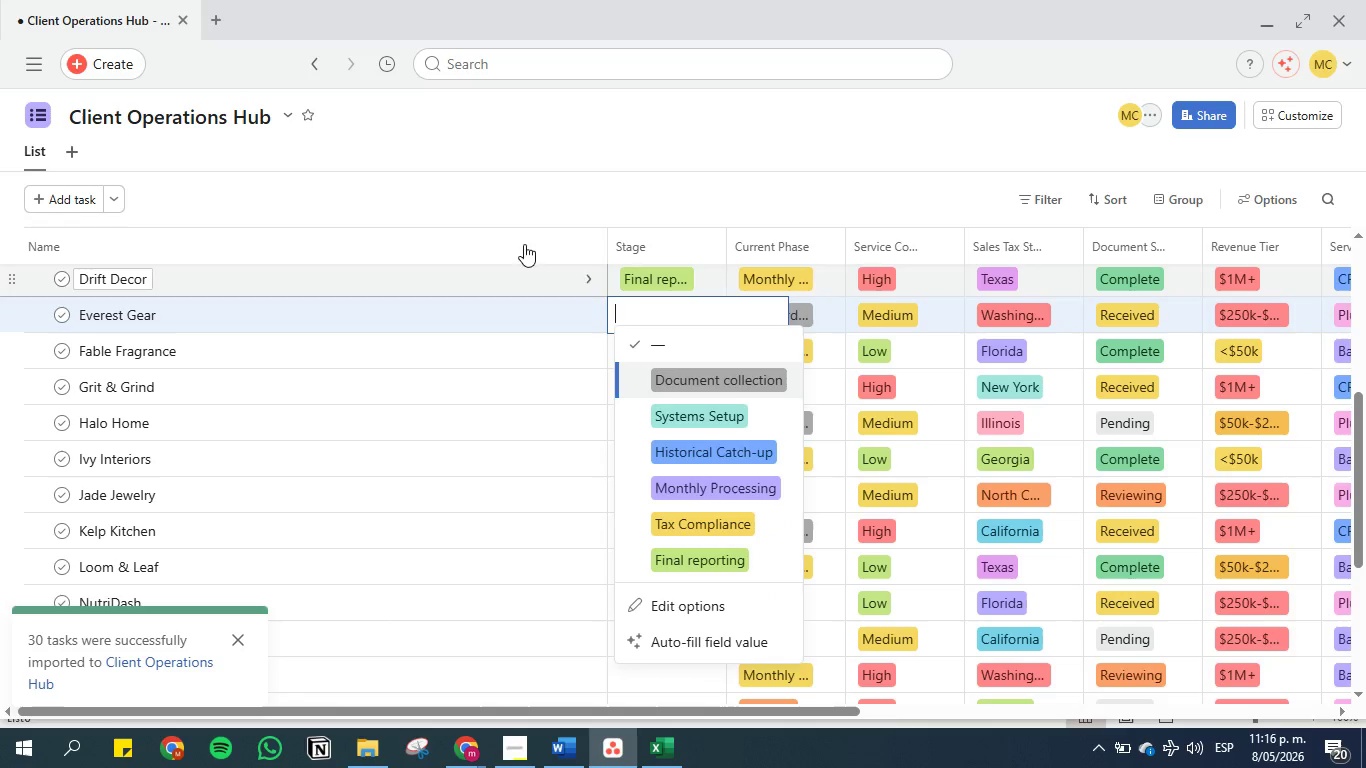 
wait(5.12)
 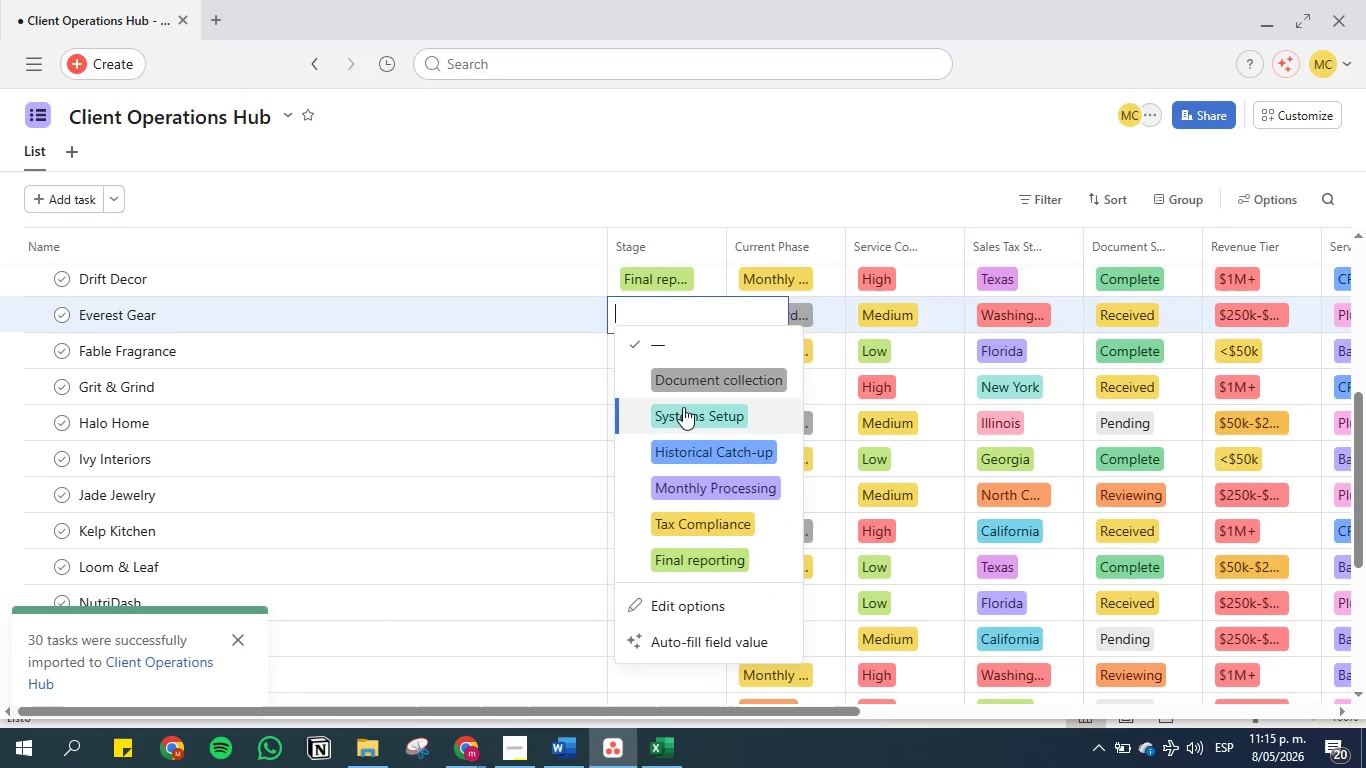 
left_click([715, 424])
 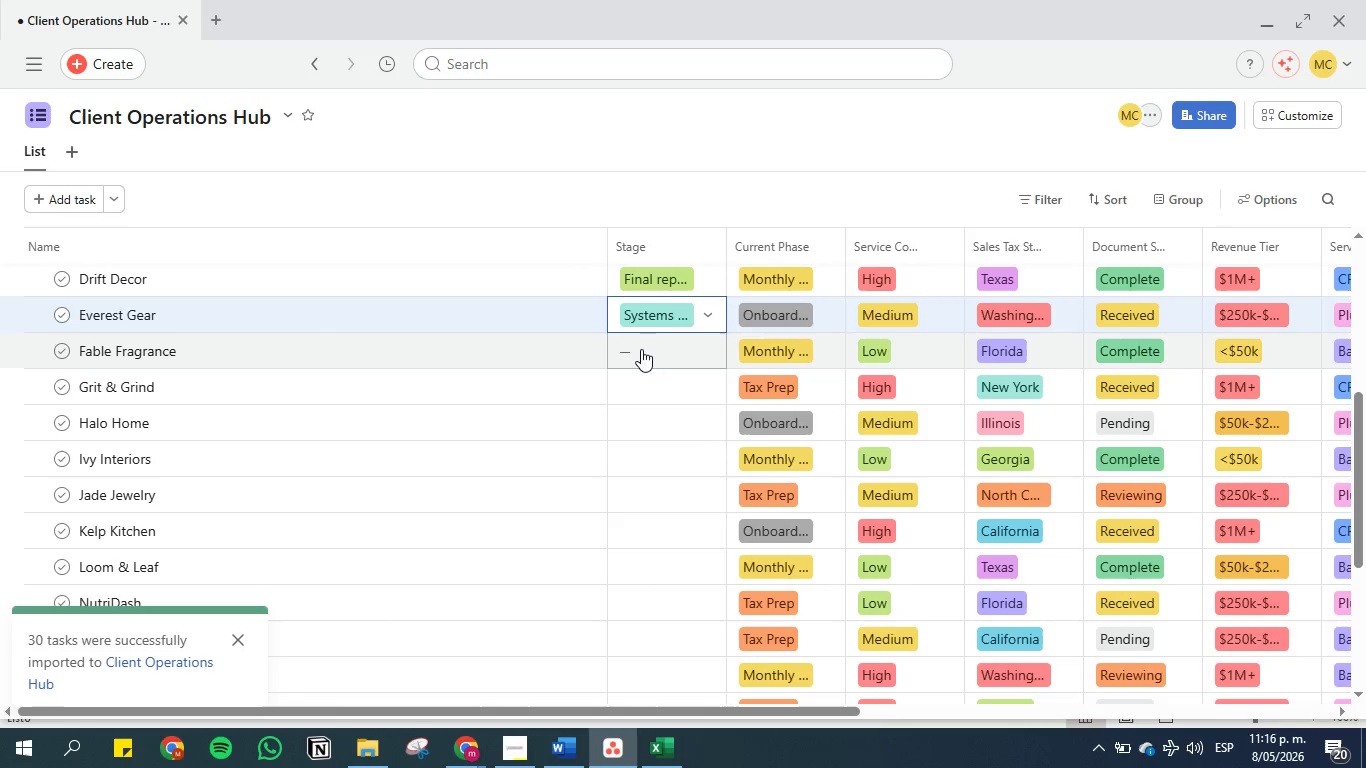 
left_click([640, 345])
 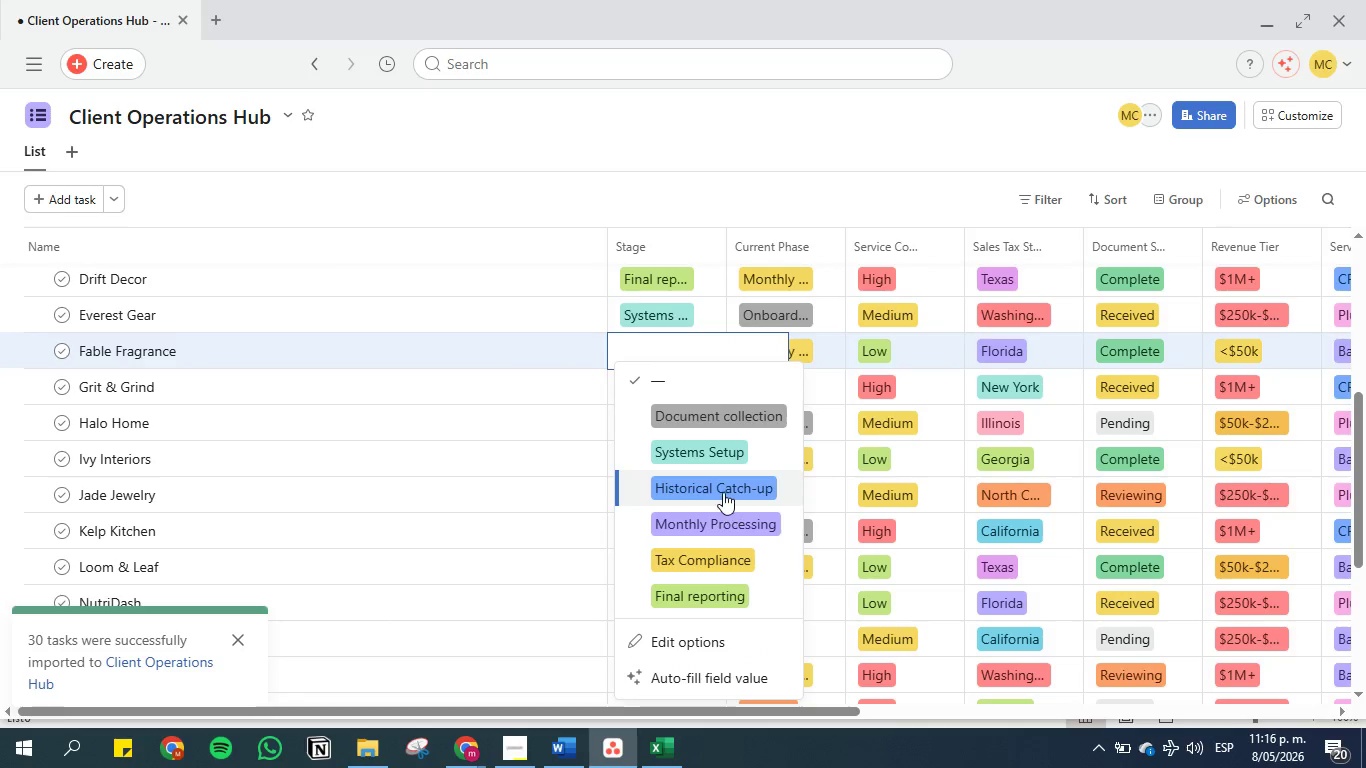 
left_click([721, 526])
 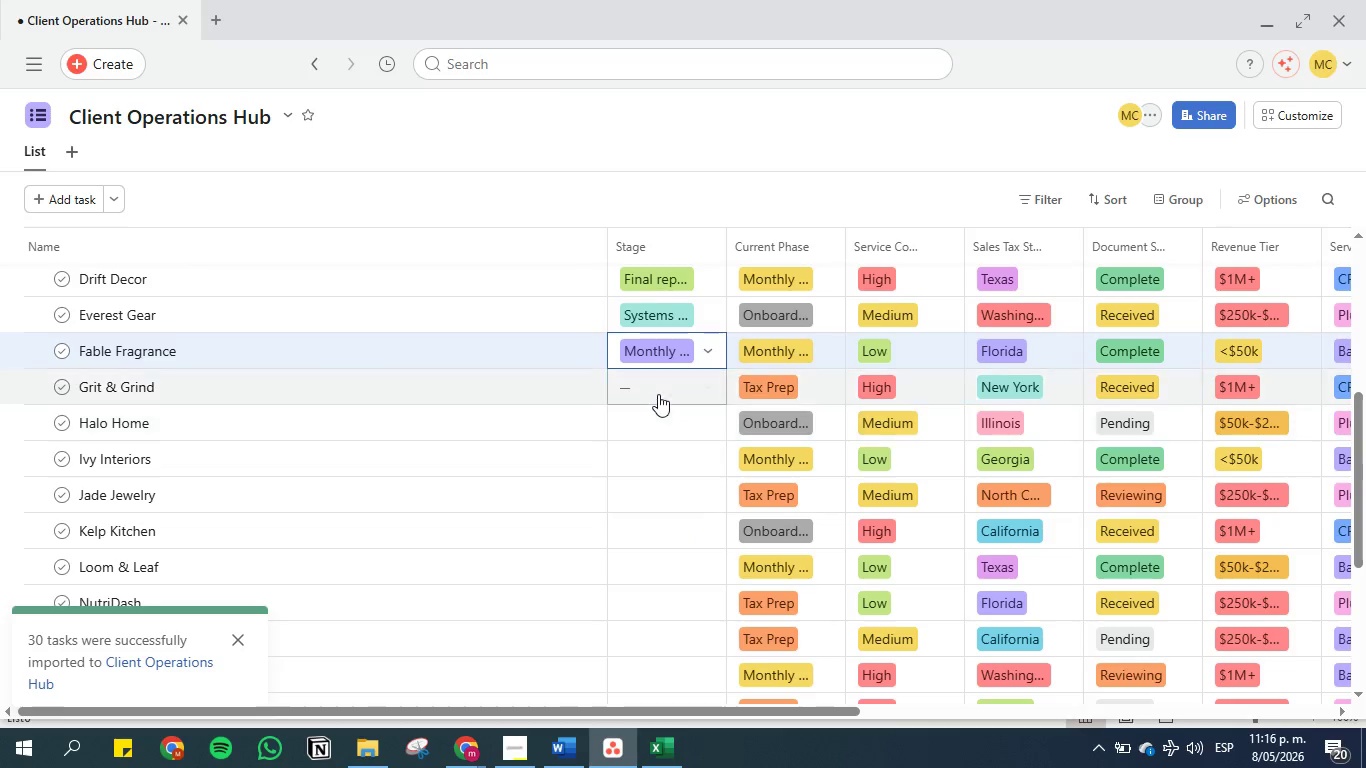 
left_click([657, 381])
 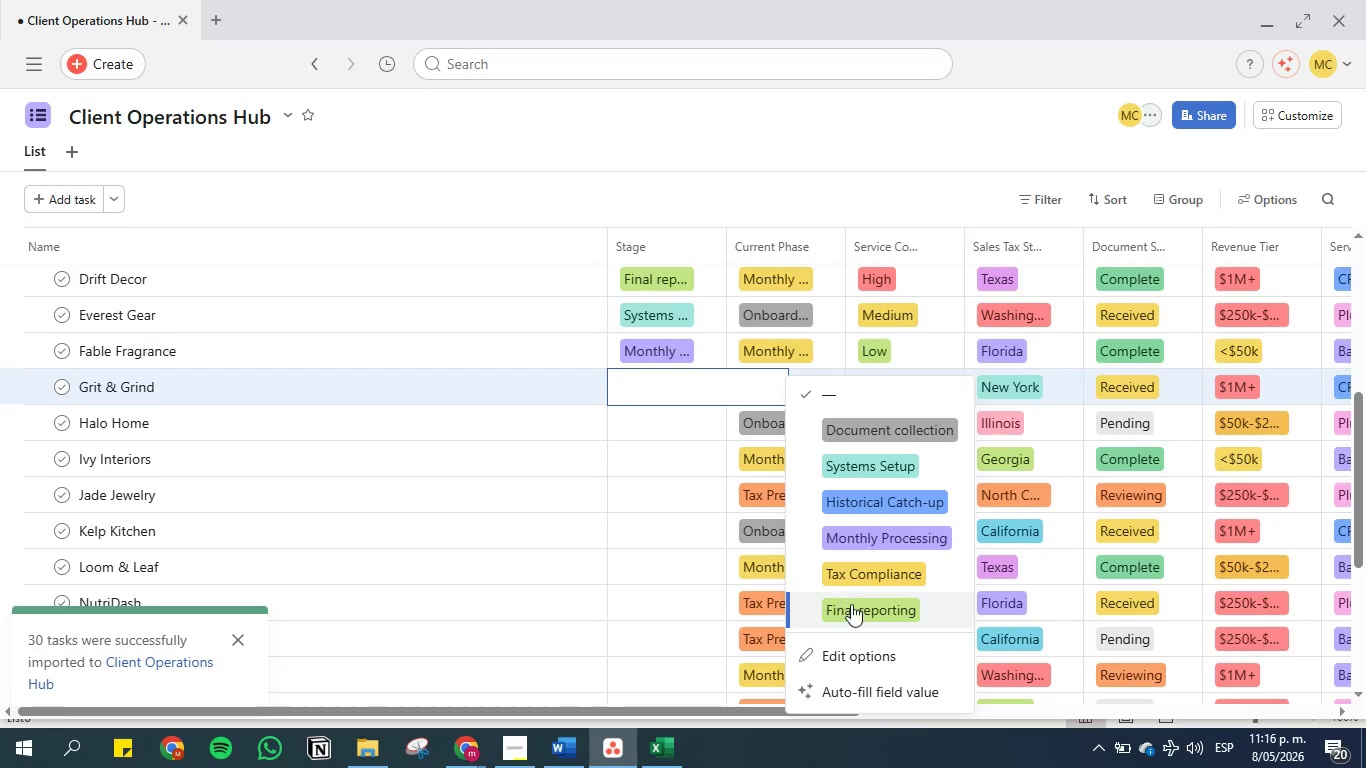 
left_click([854, 613])
 